 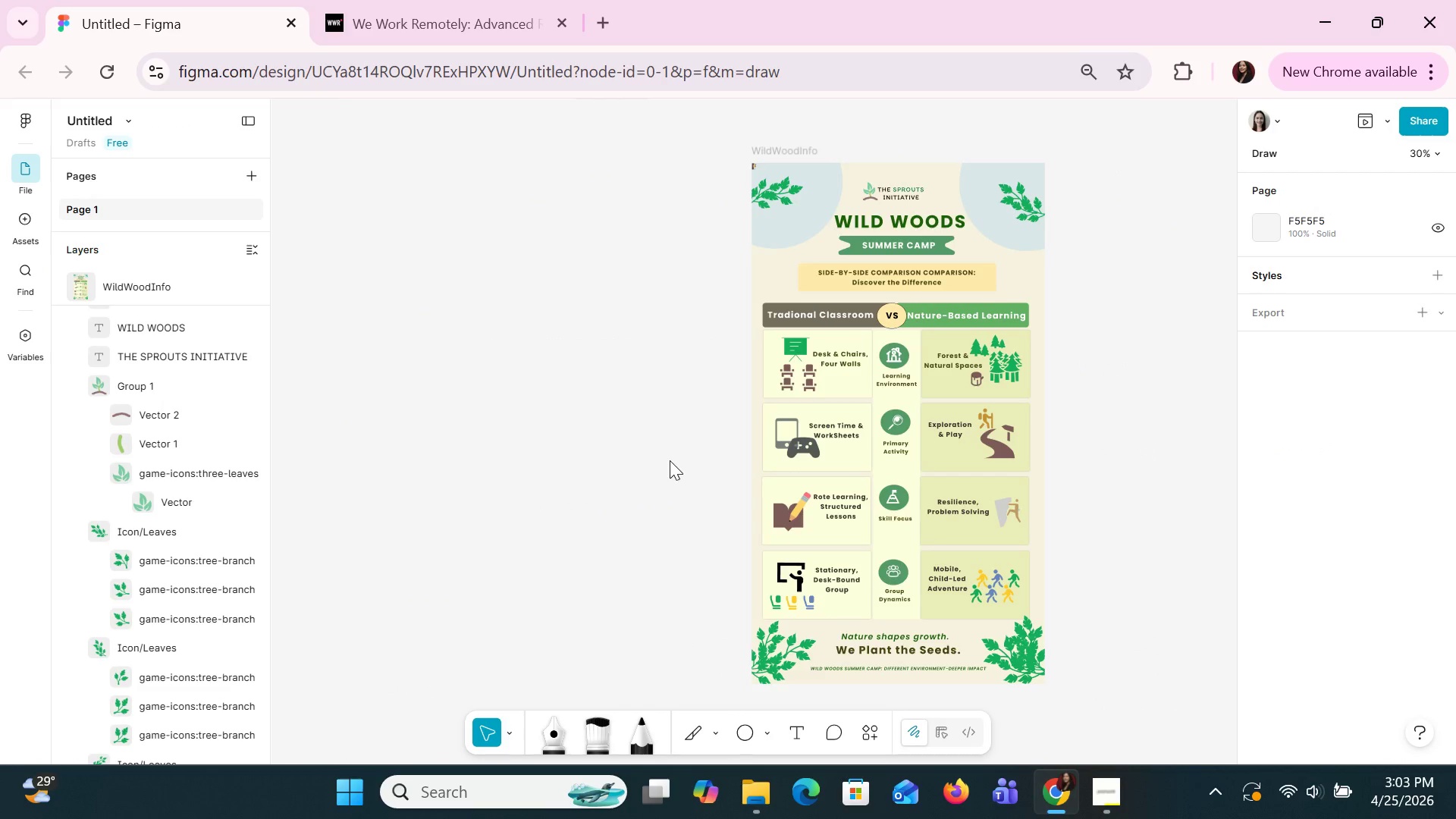 
scroll: coordinate [931, 372], scroll_direction: up, amount: 1.0
 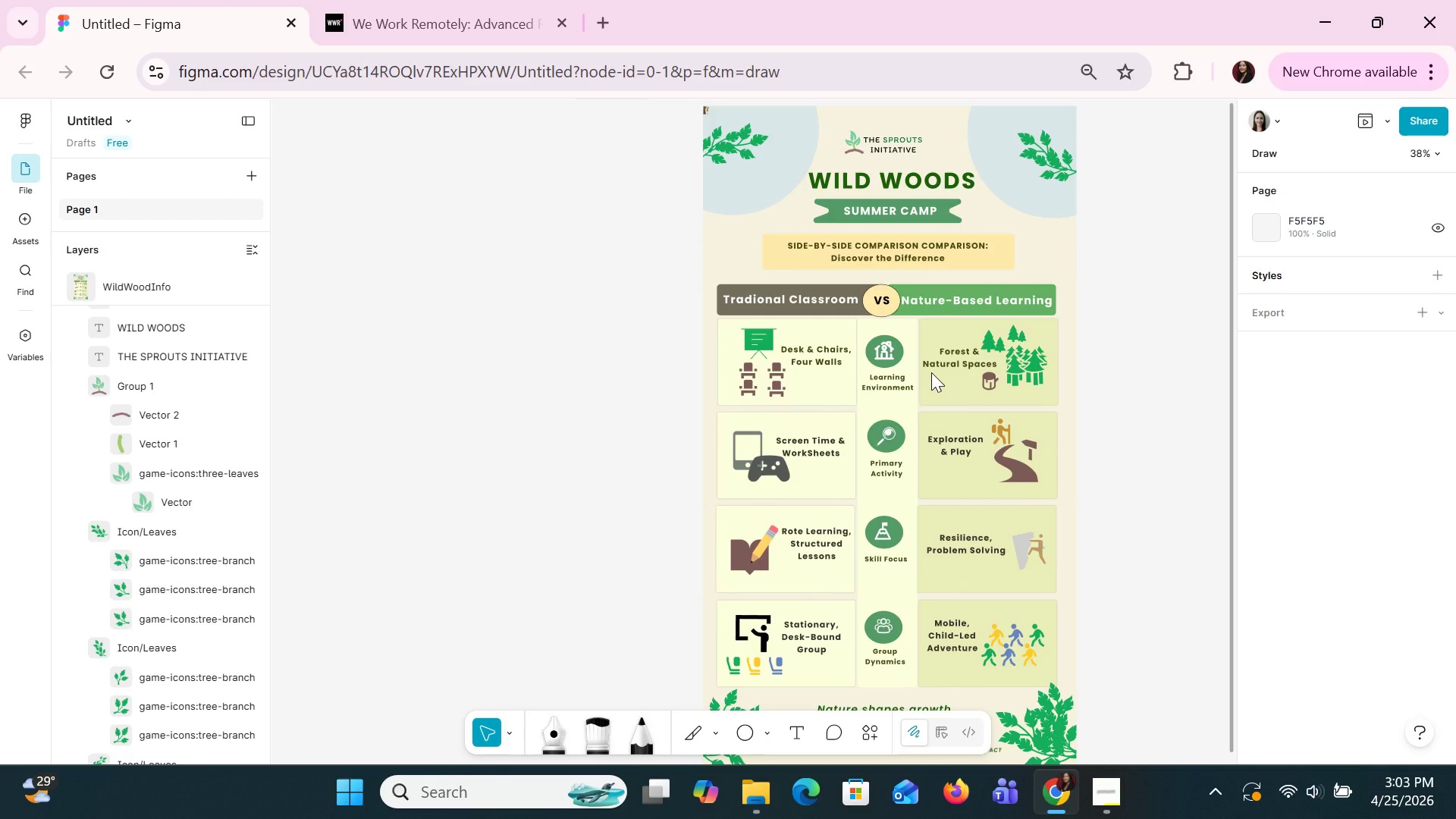 
hold_key(key=ControlLeft, duration=1.5)
 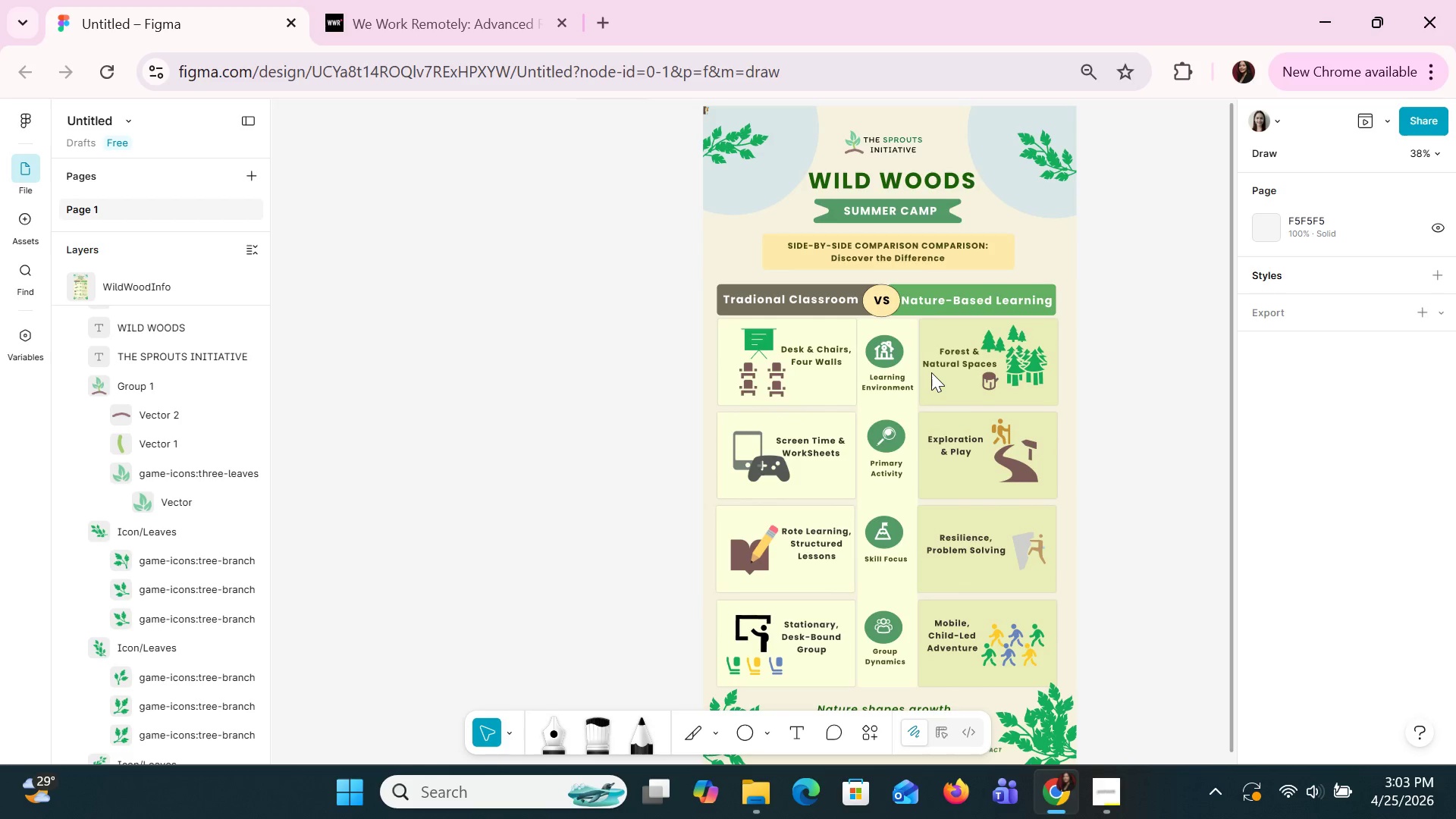 
key(Control+ControlLeft)
 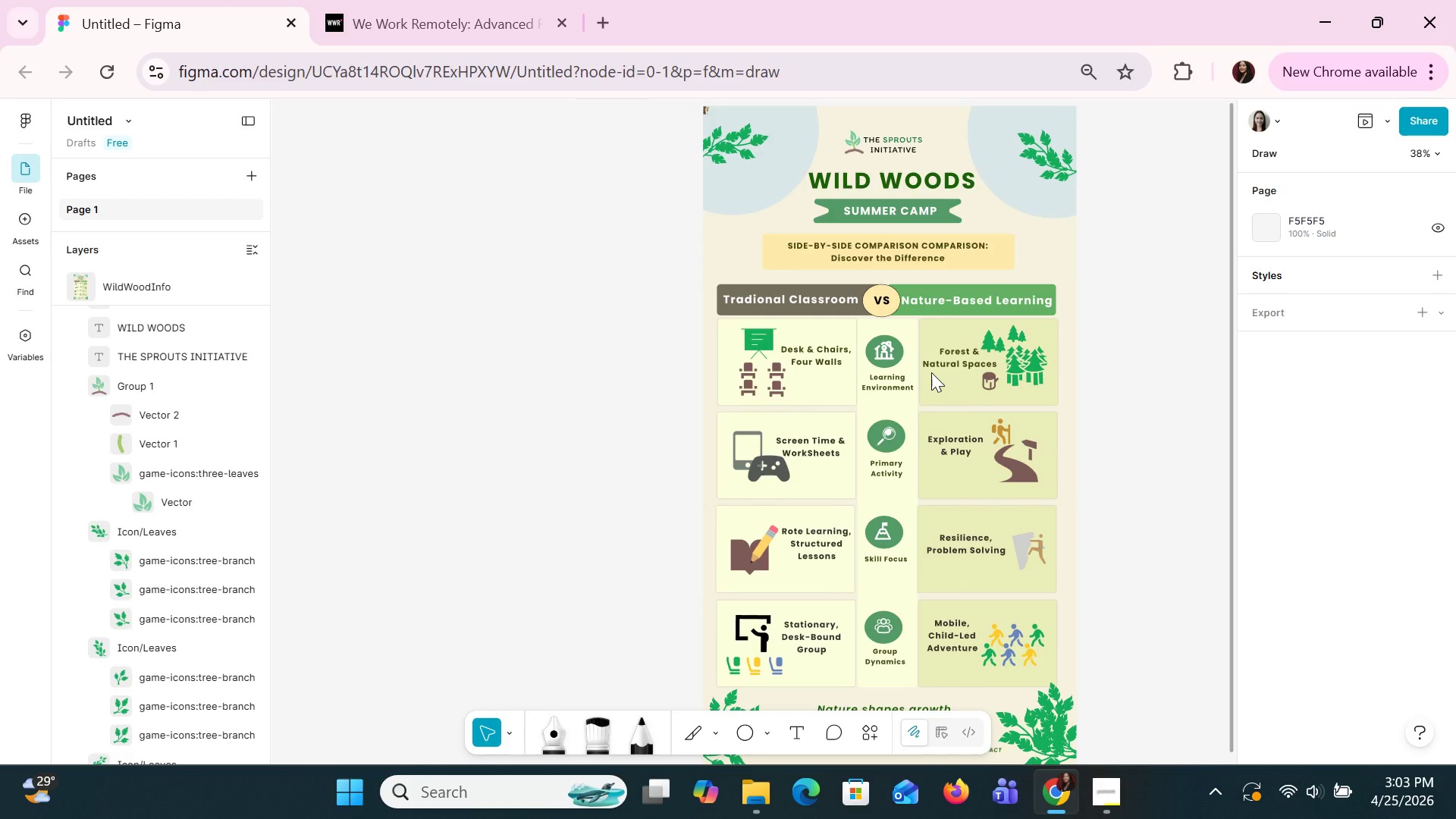 
key(Control+ControlLeft)
 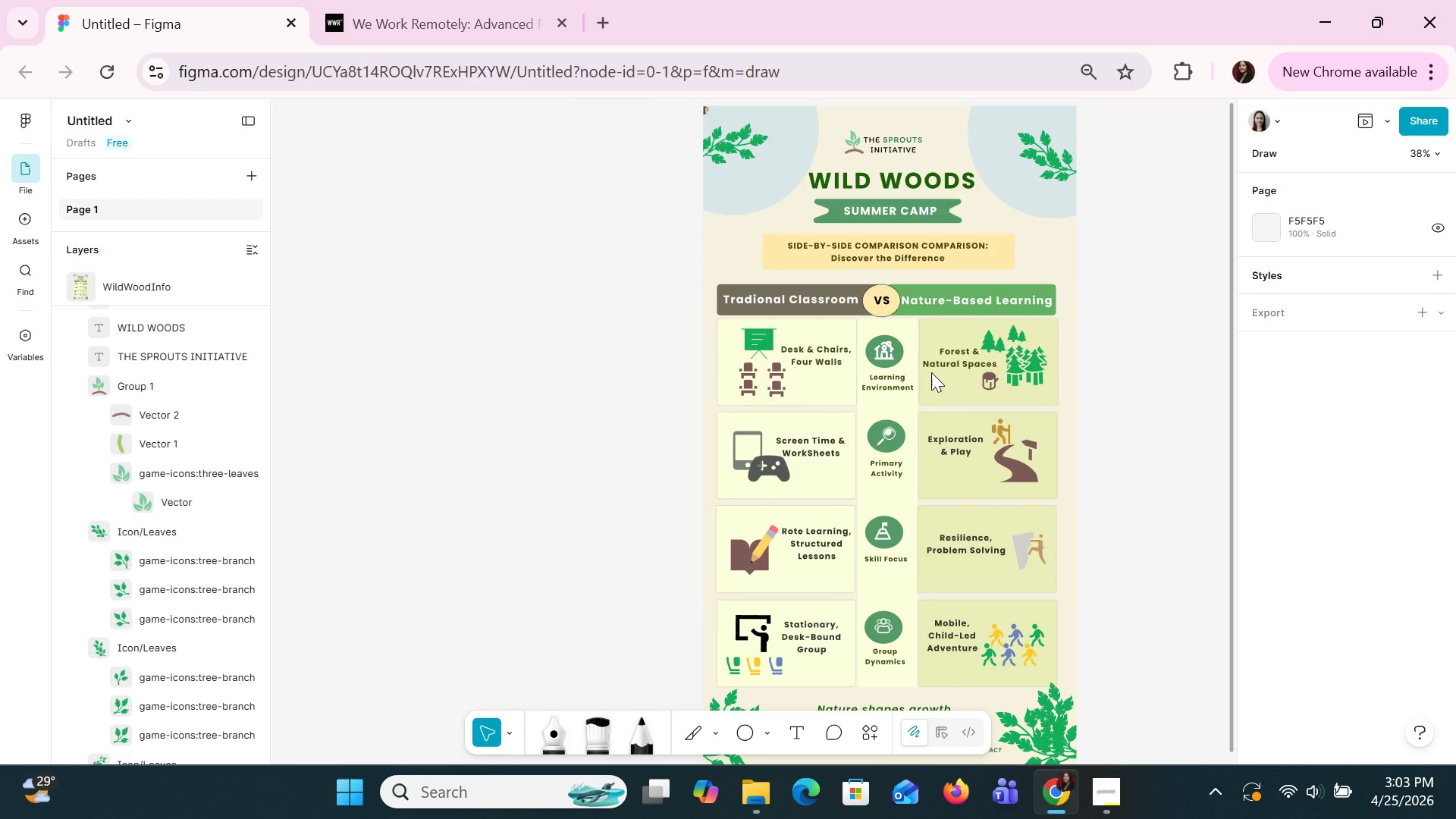 
hold_key(key=ControlLeft, duration=13.2)
scroll: coordinate [948, 394], scroll_direction: down, amount: 1.0
 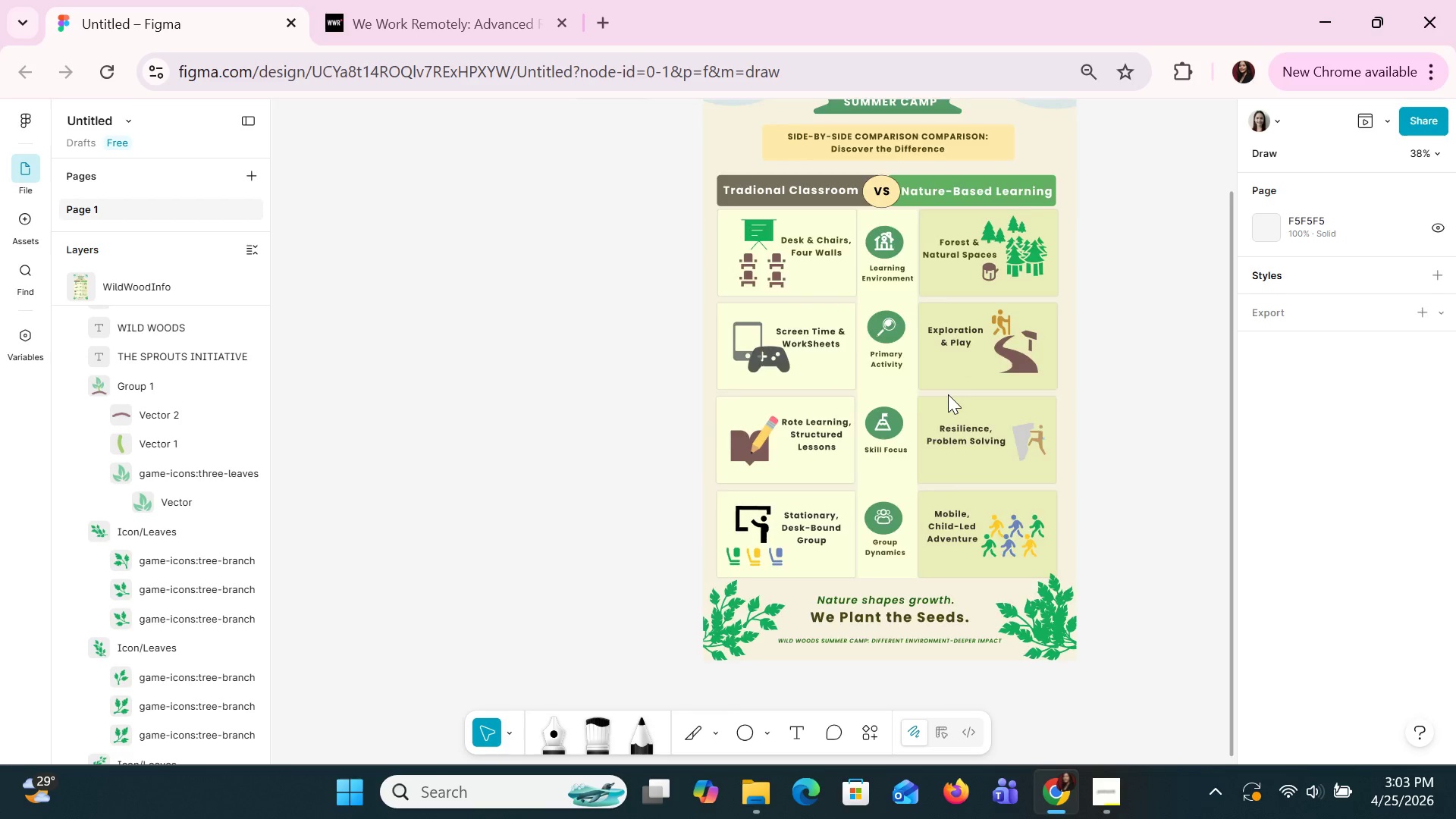 
scroll: coordinate [948, 394], scroll_direction: up, amount: 1.0
 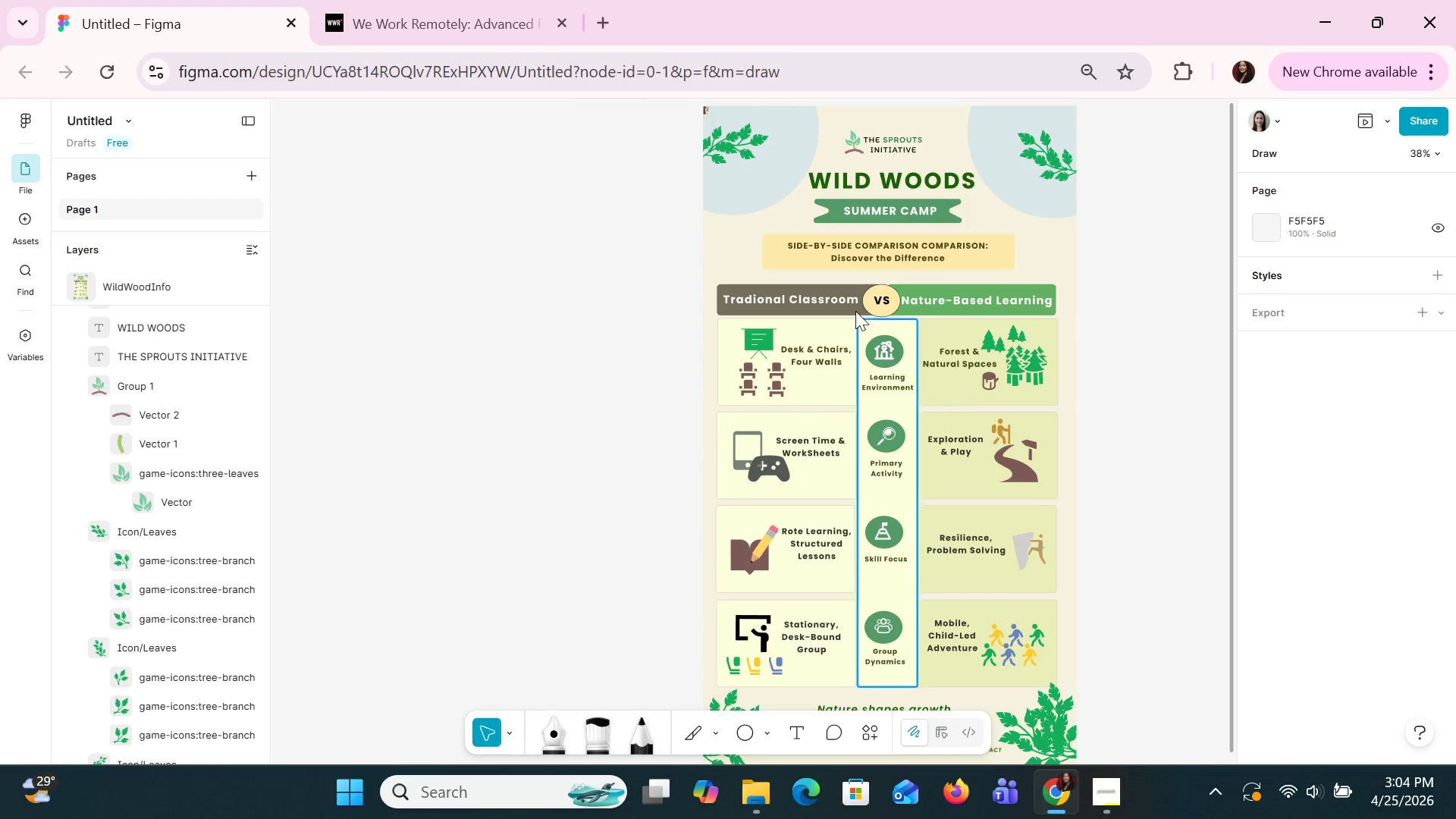 
left_click([721, 151])
 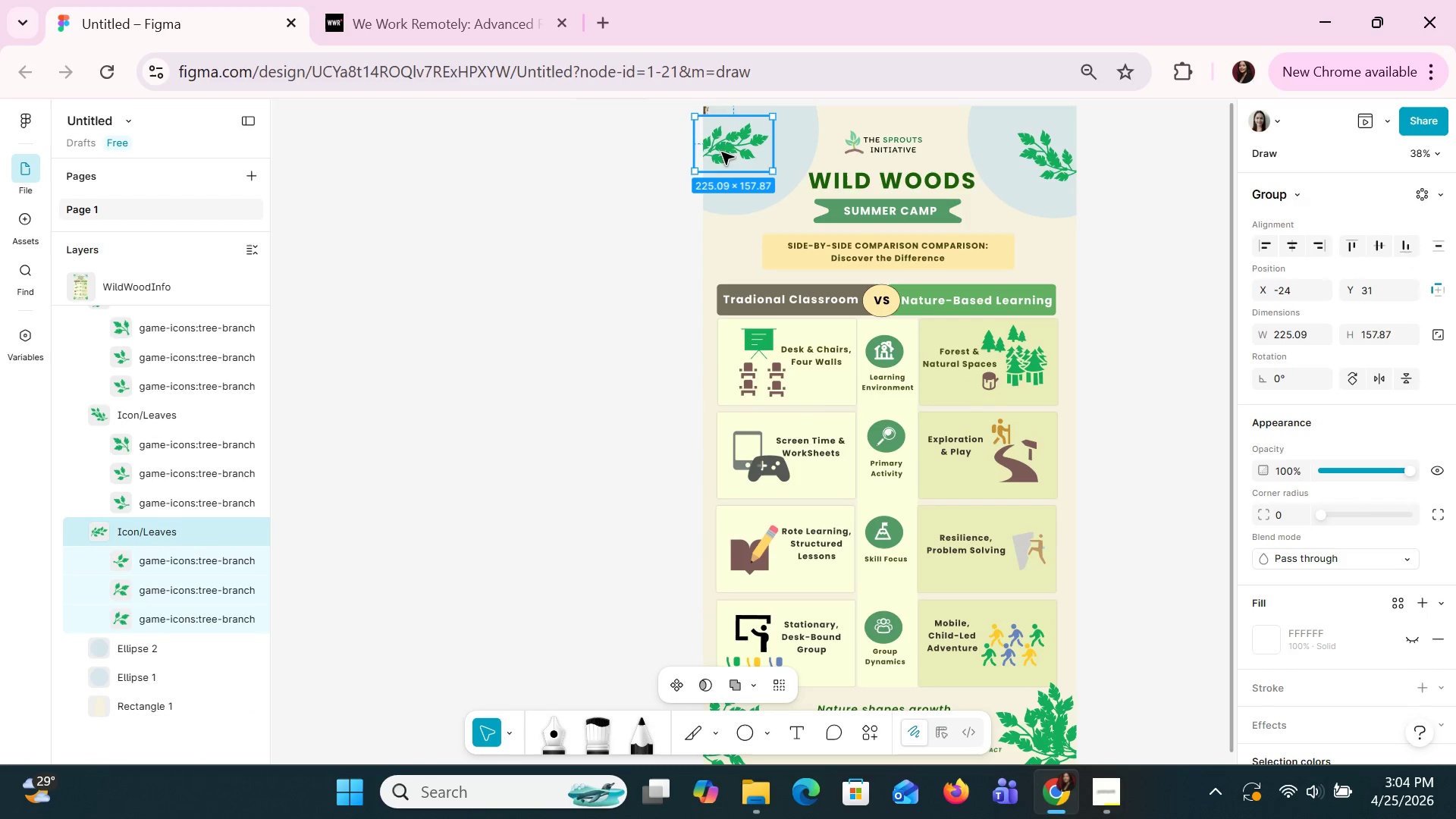 
key(Control+C)
 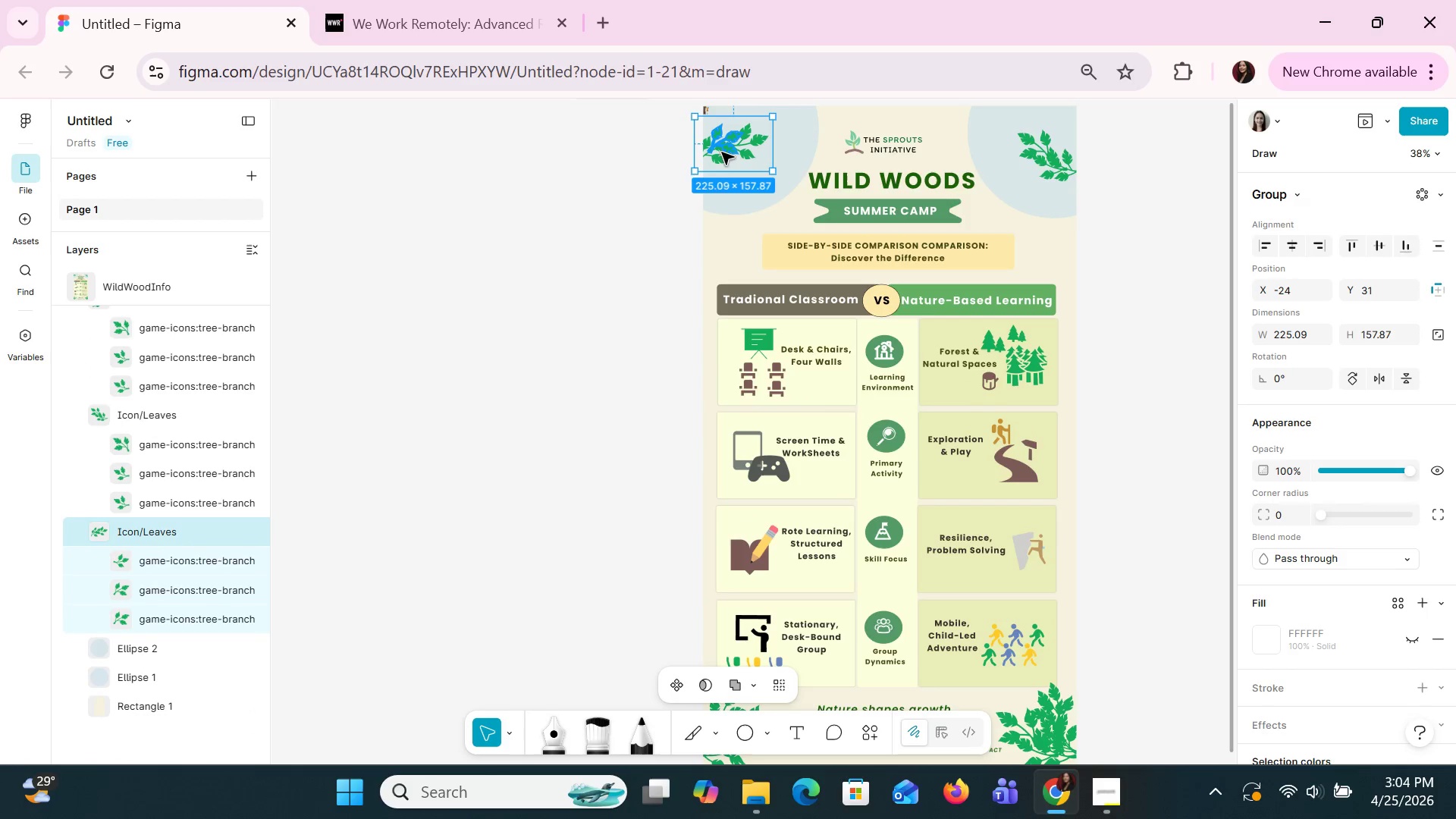 
key(Control+V)
 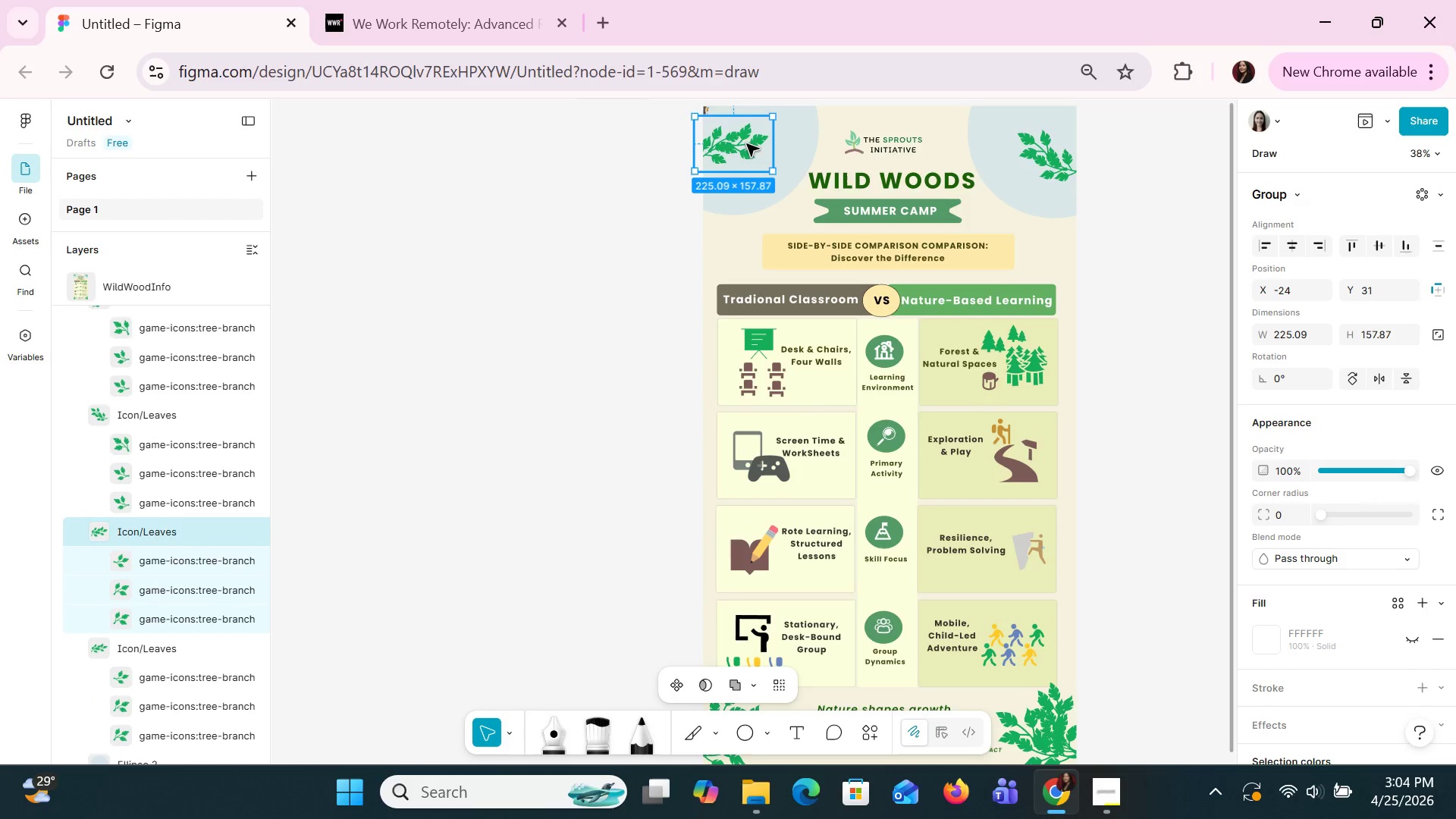 
left_click_drag(start_coordinate=[746, 135], to_coordinate=[758, 161])
 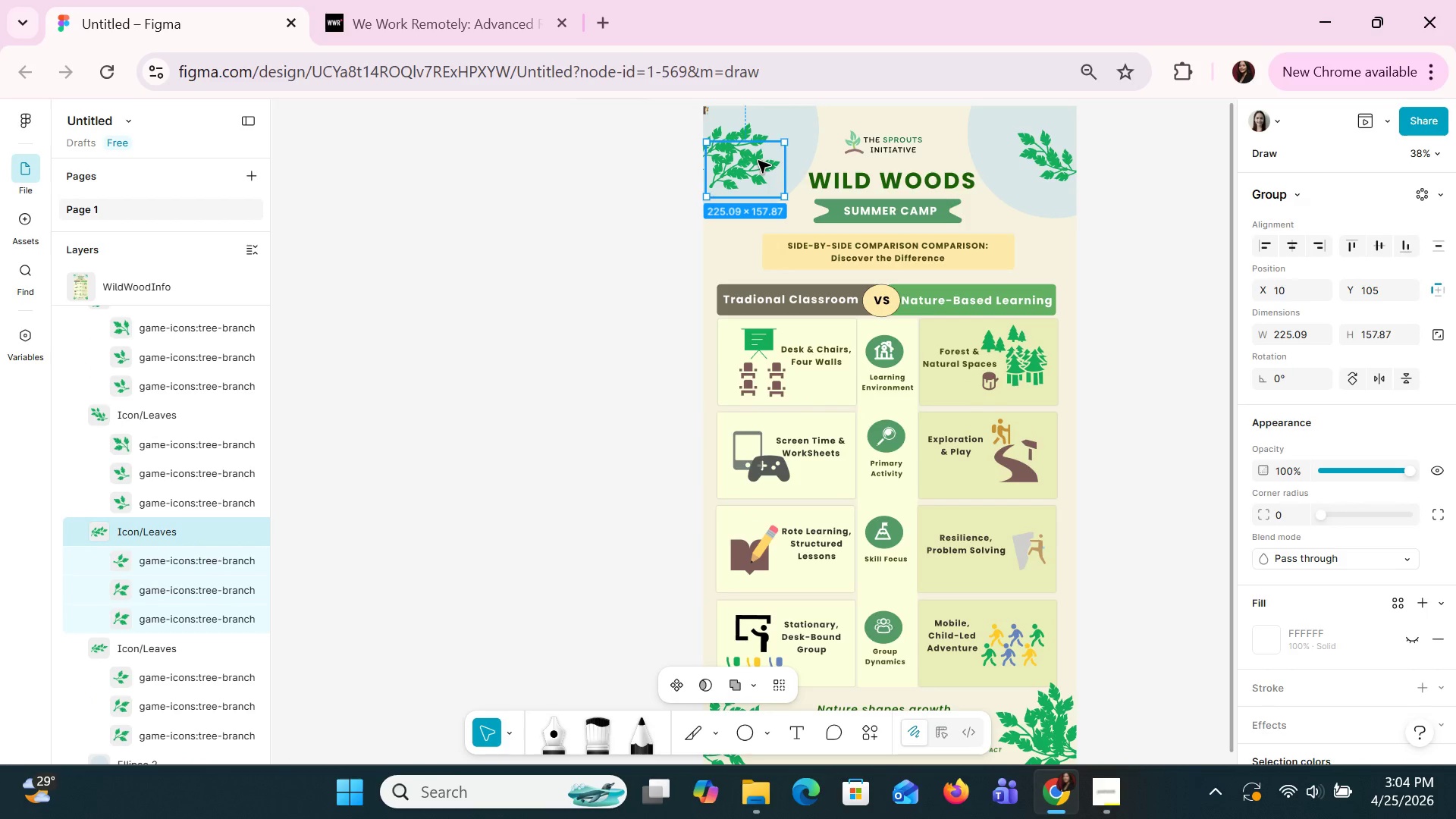 
right_click([758, 160])
 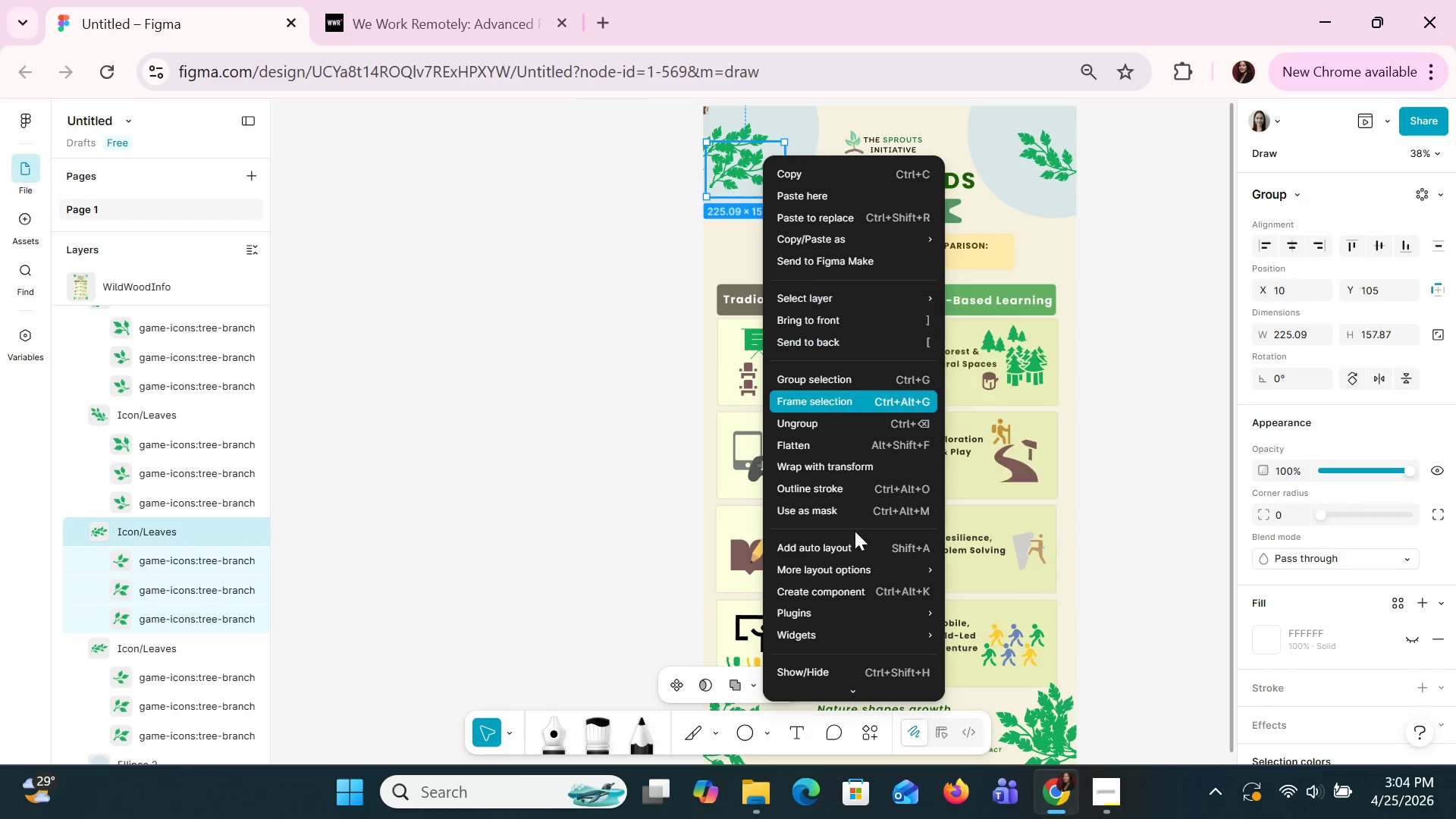 
scroll: coordinate [864, 589], scroll_direction: down, amount: 4.0
 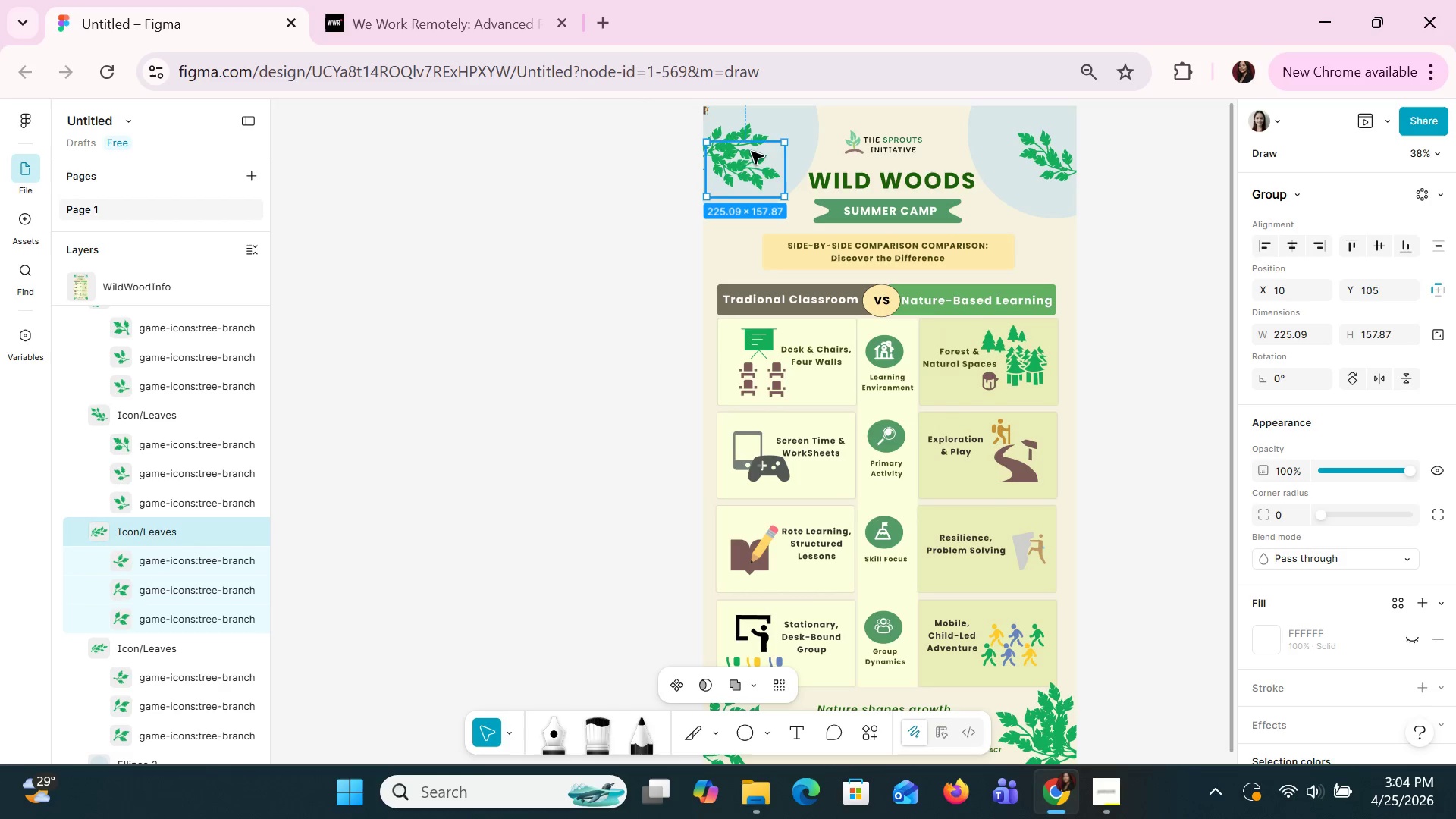 
left_click_drag(start_coordinate=[766, 165], to_coordinate=[758, 171])
 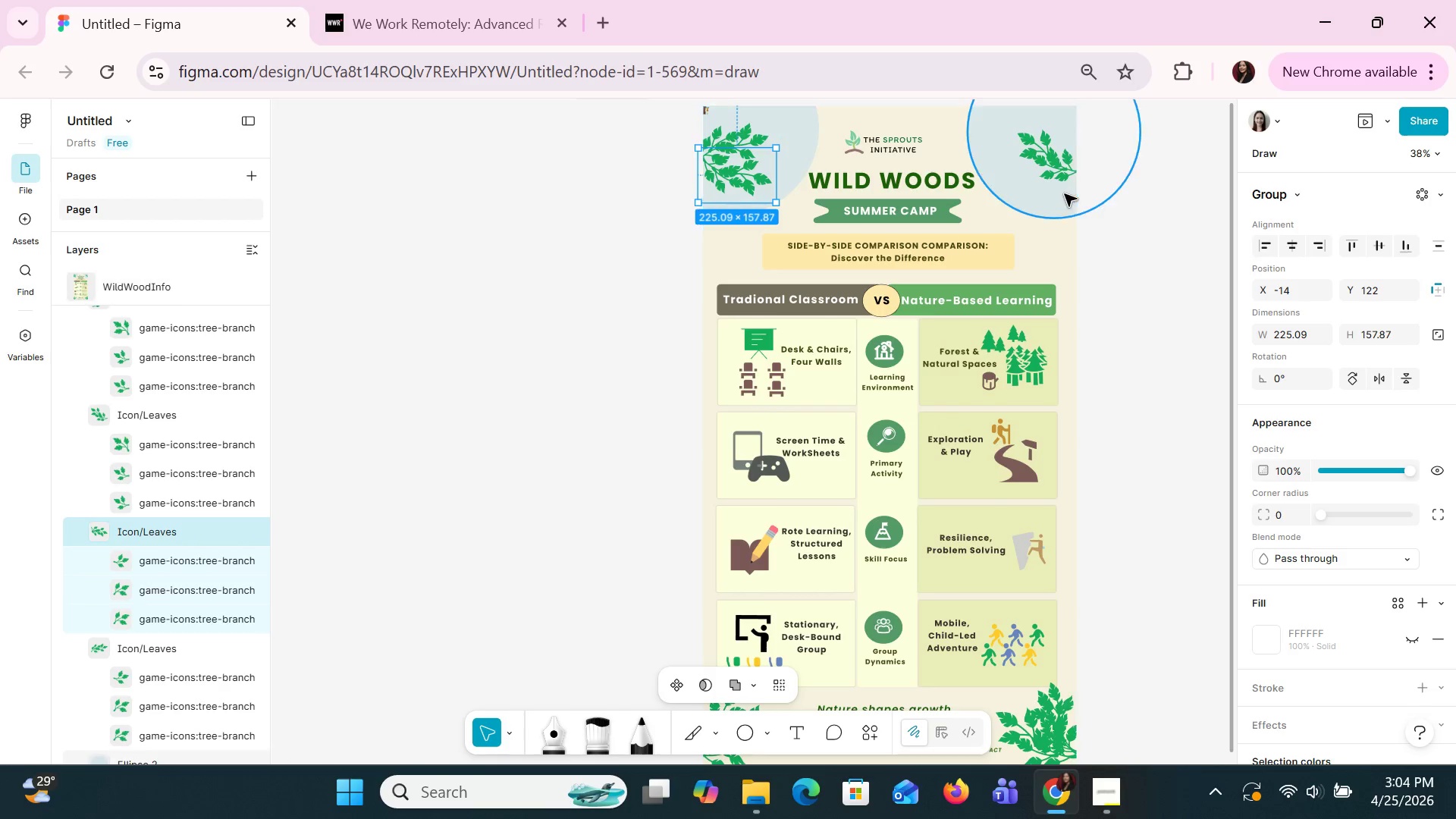 
left_click([1061, 166])
 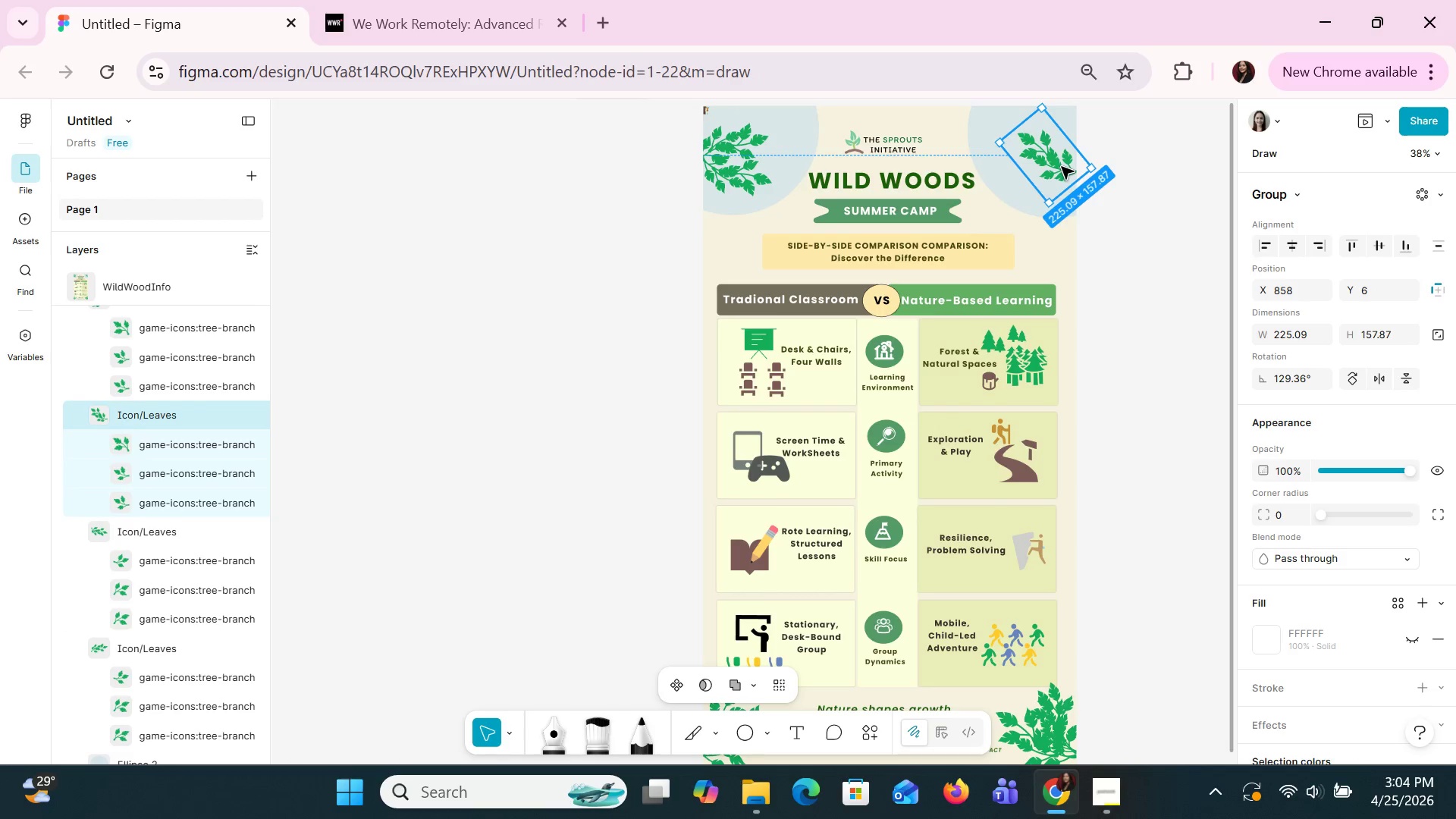 
key(Control+C)
 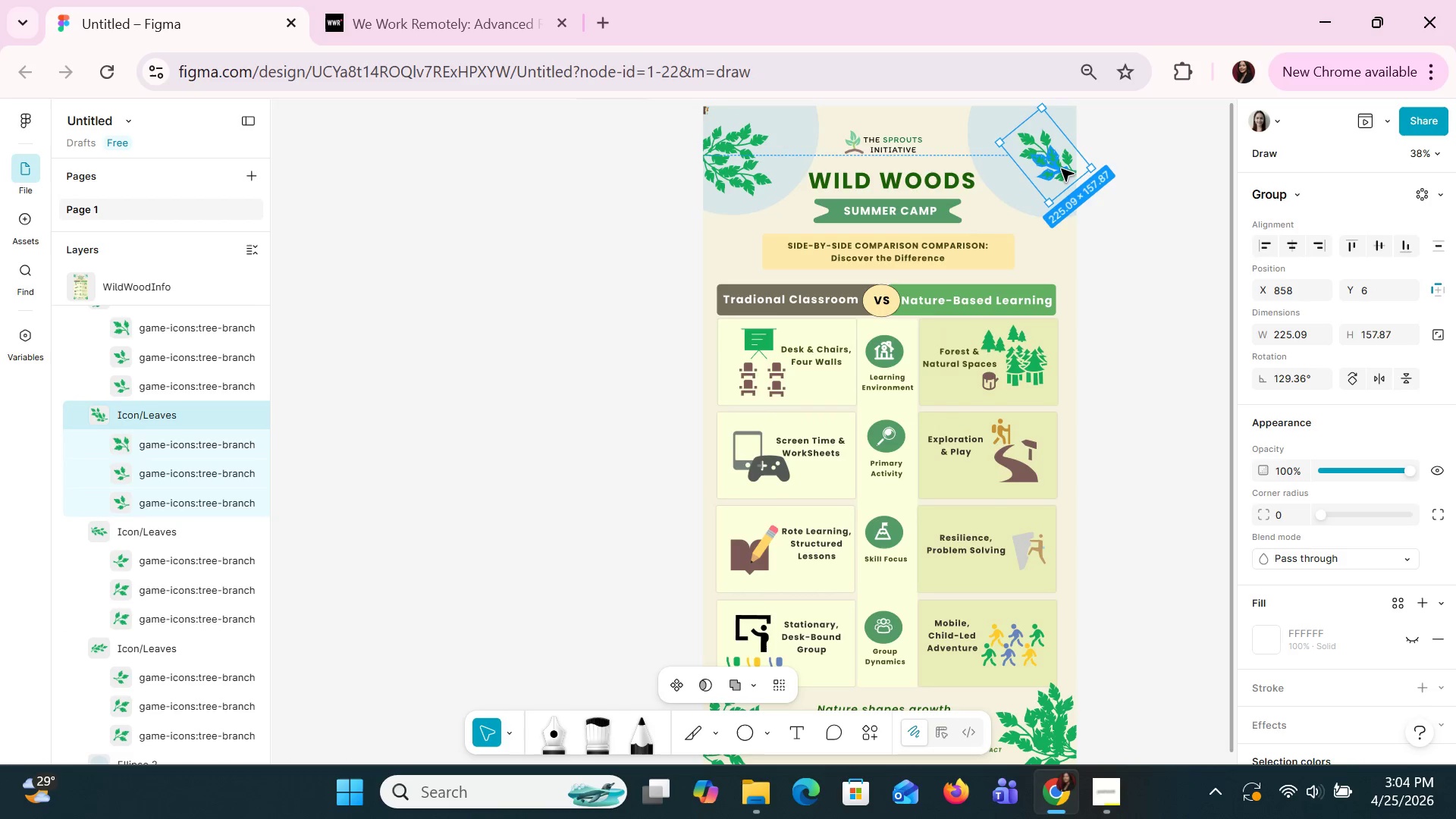 
key(Control+V)
 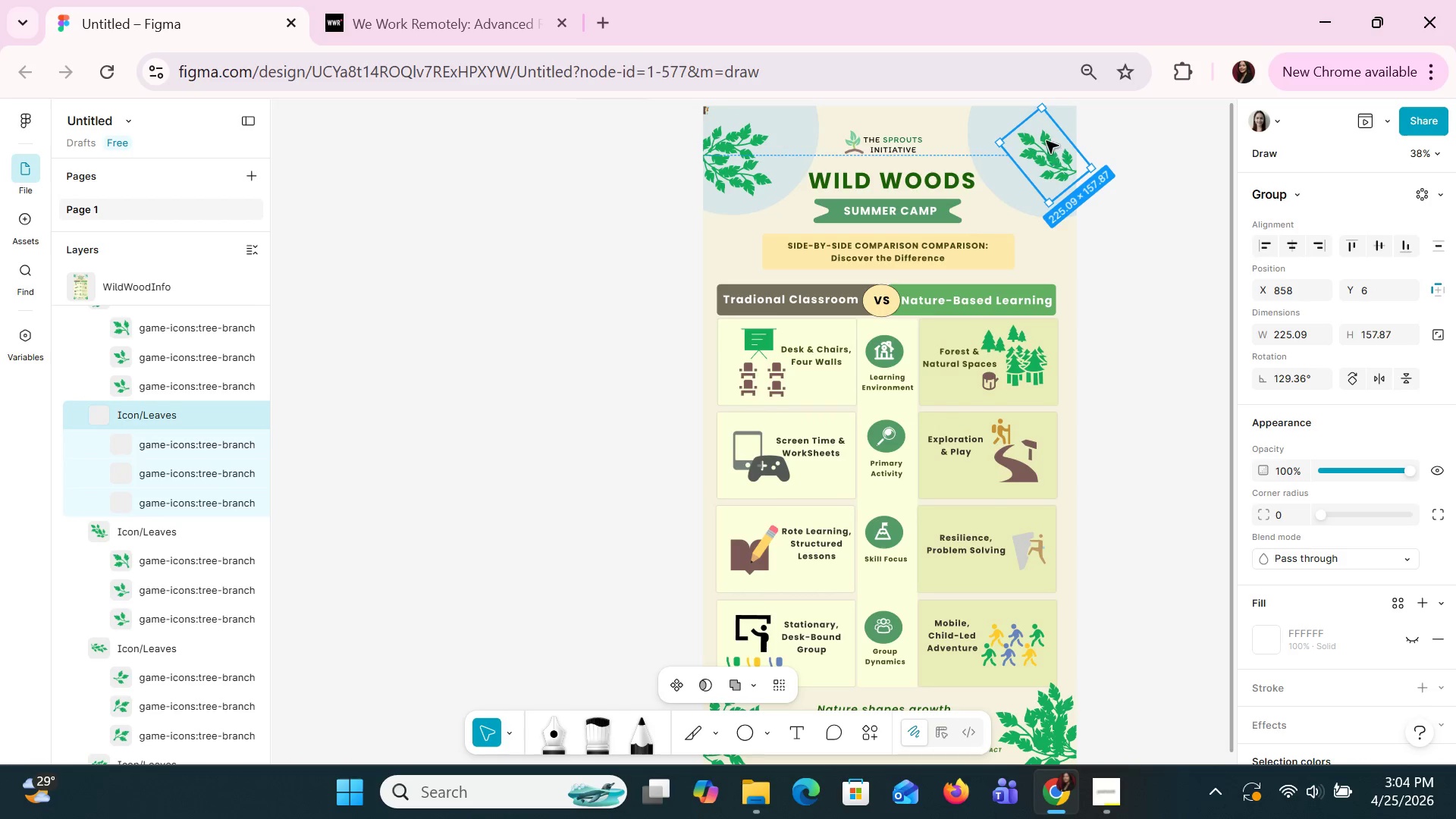 
left_click_drag(start_coordinate=[1046, 127], to_coordinate=[1034, 145])
 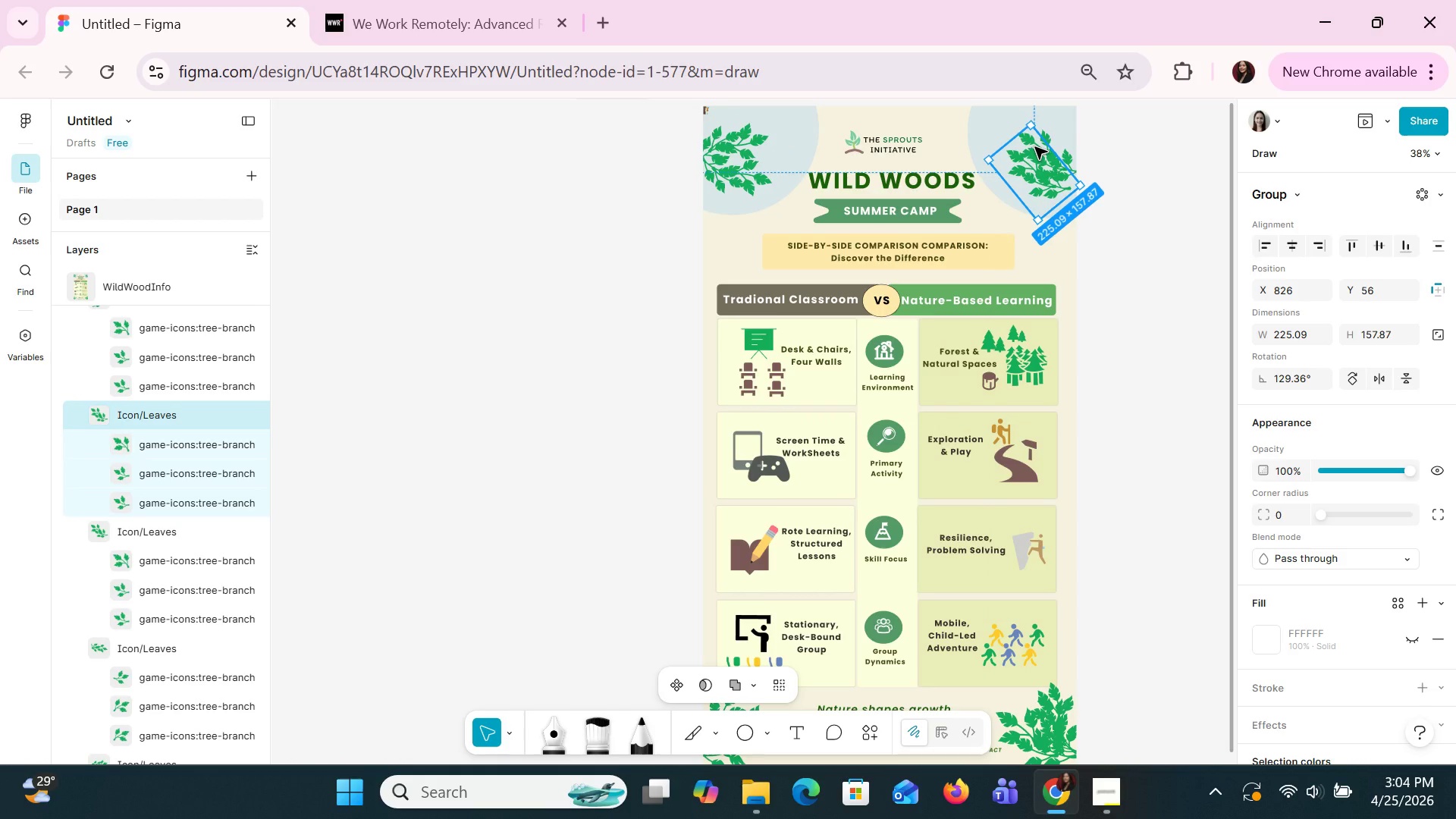 
right_click([1034, 146])
 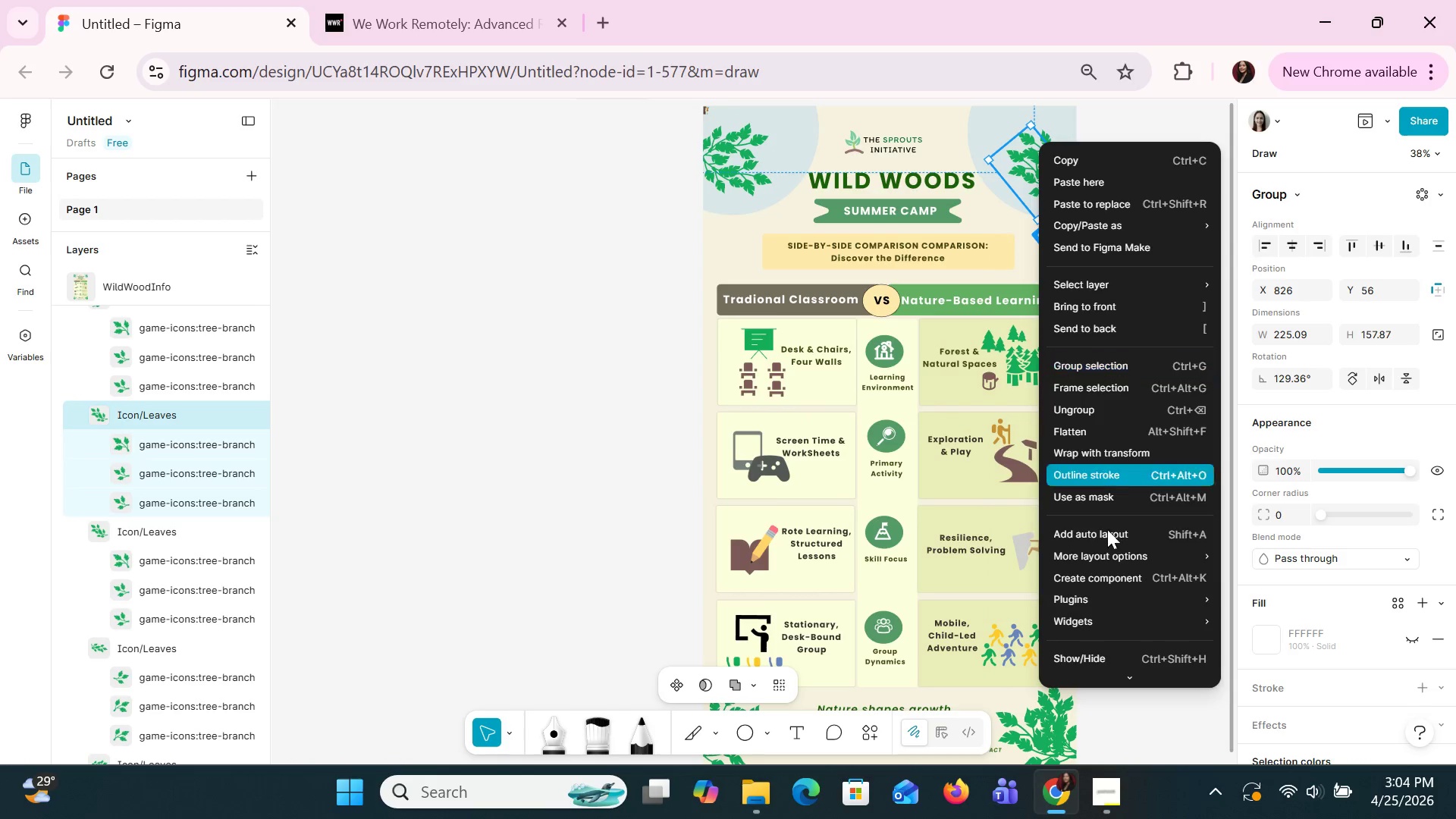 
scroll: coordinate [1125, 604], scroll_direction: down, amount: 3.0
 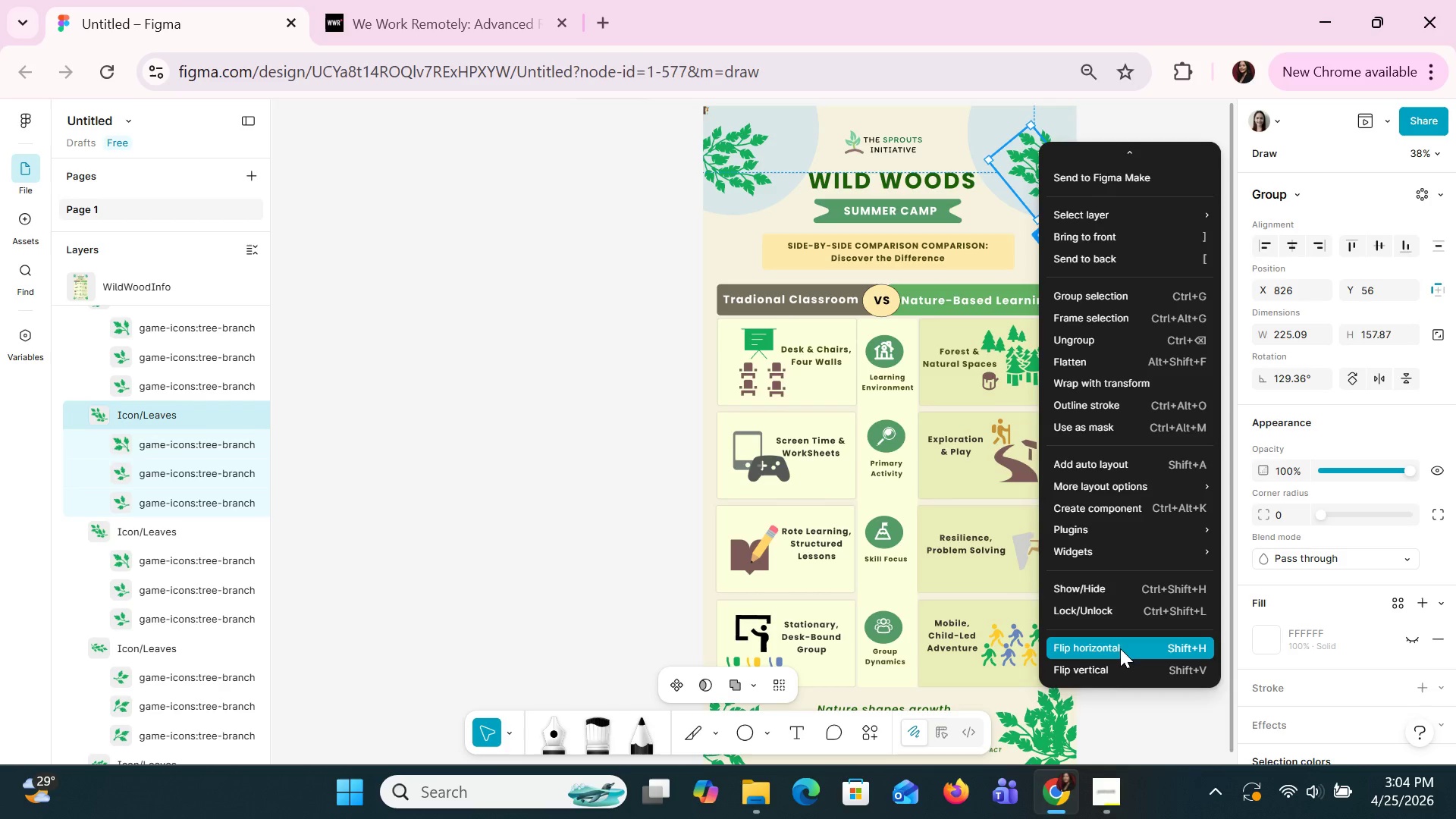 
left_click([1120, 657])
 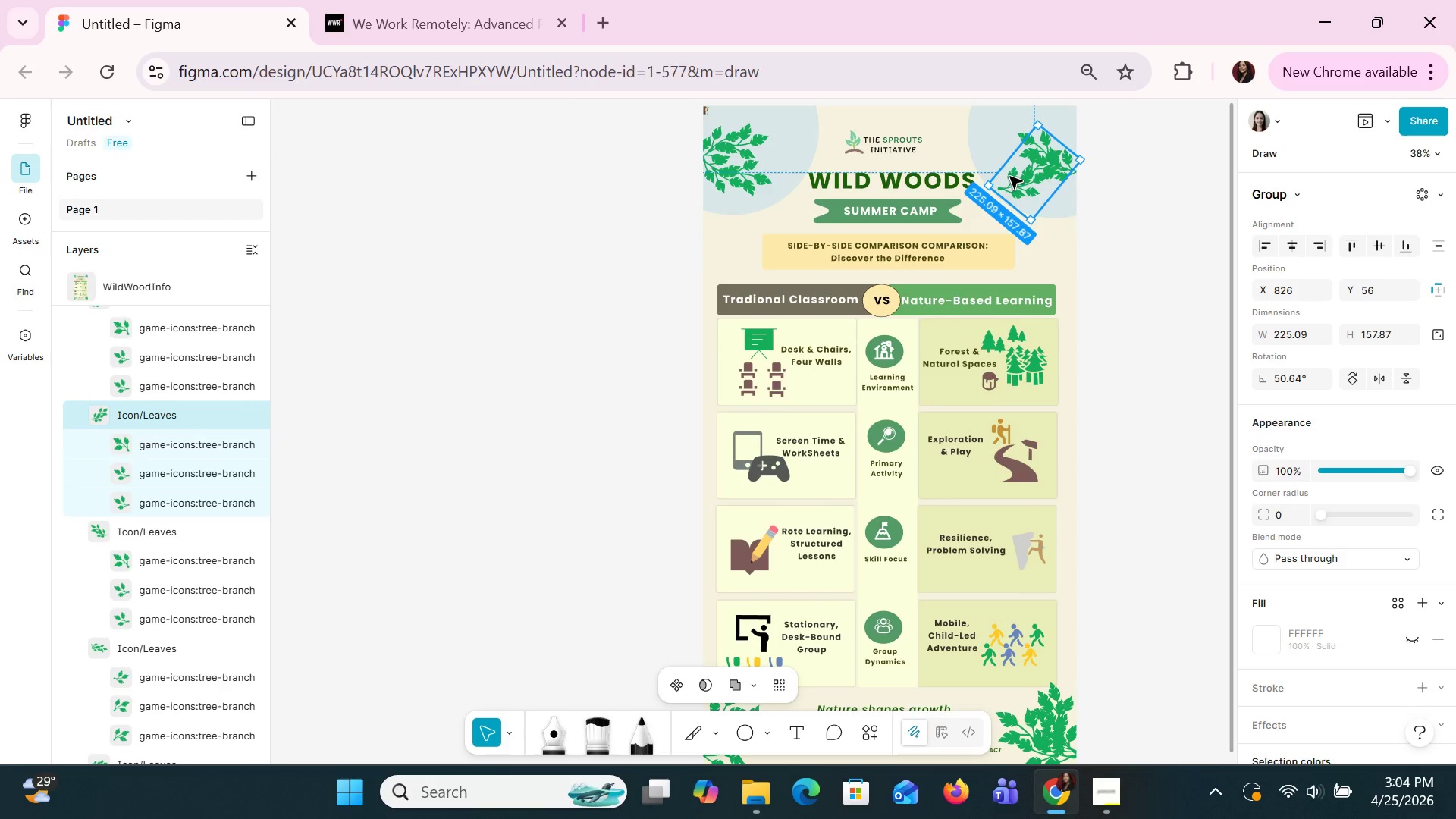 
key(Control+Z)
 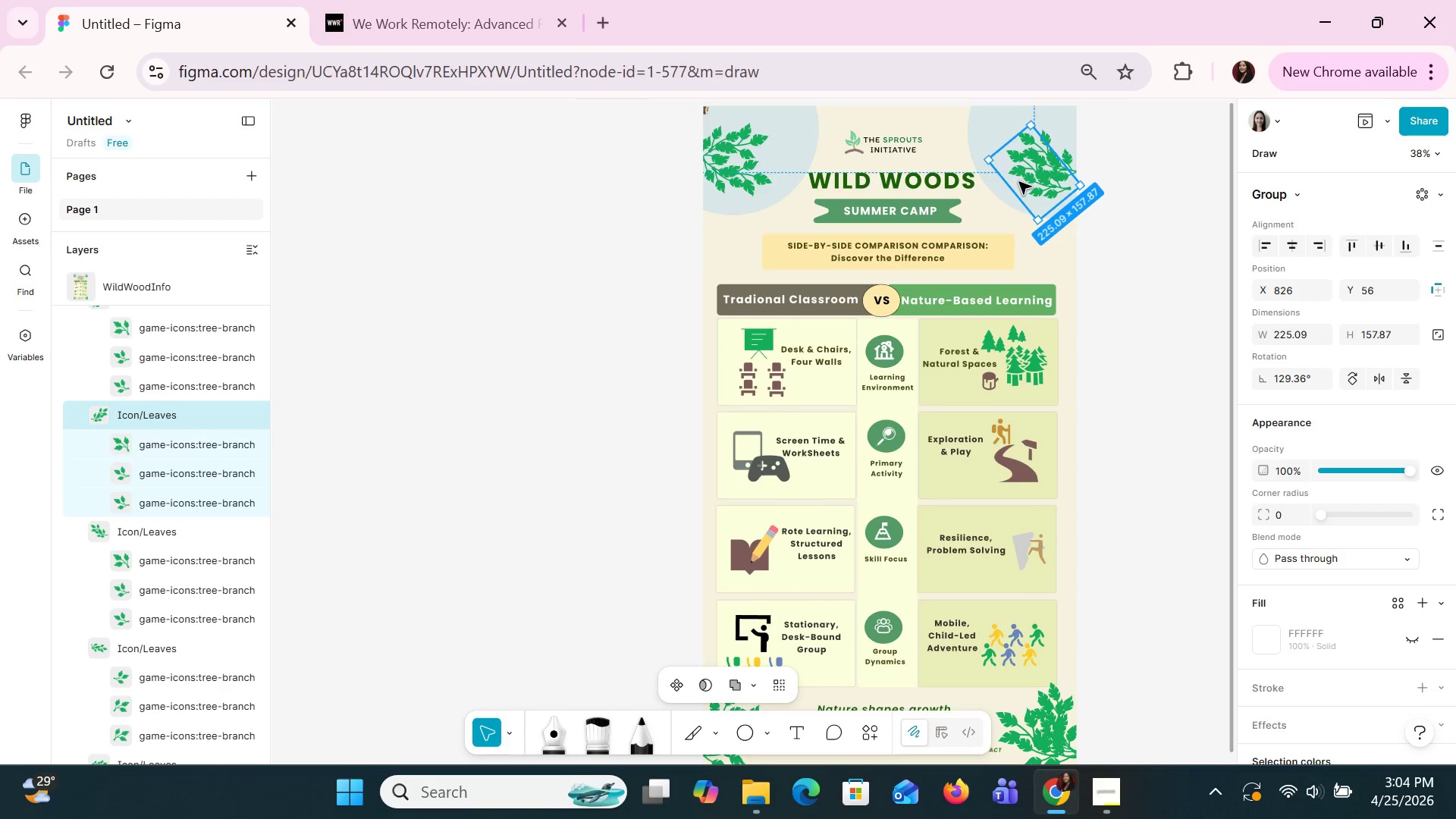 
right_click([1024, 181])
 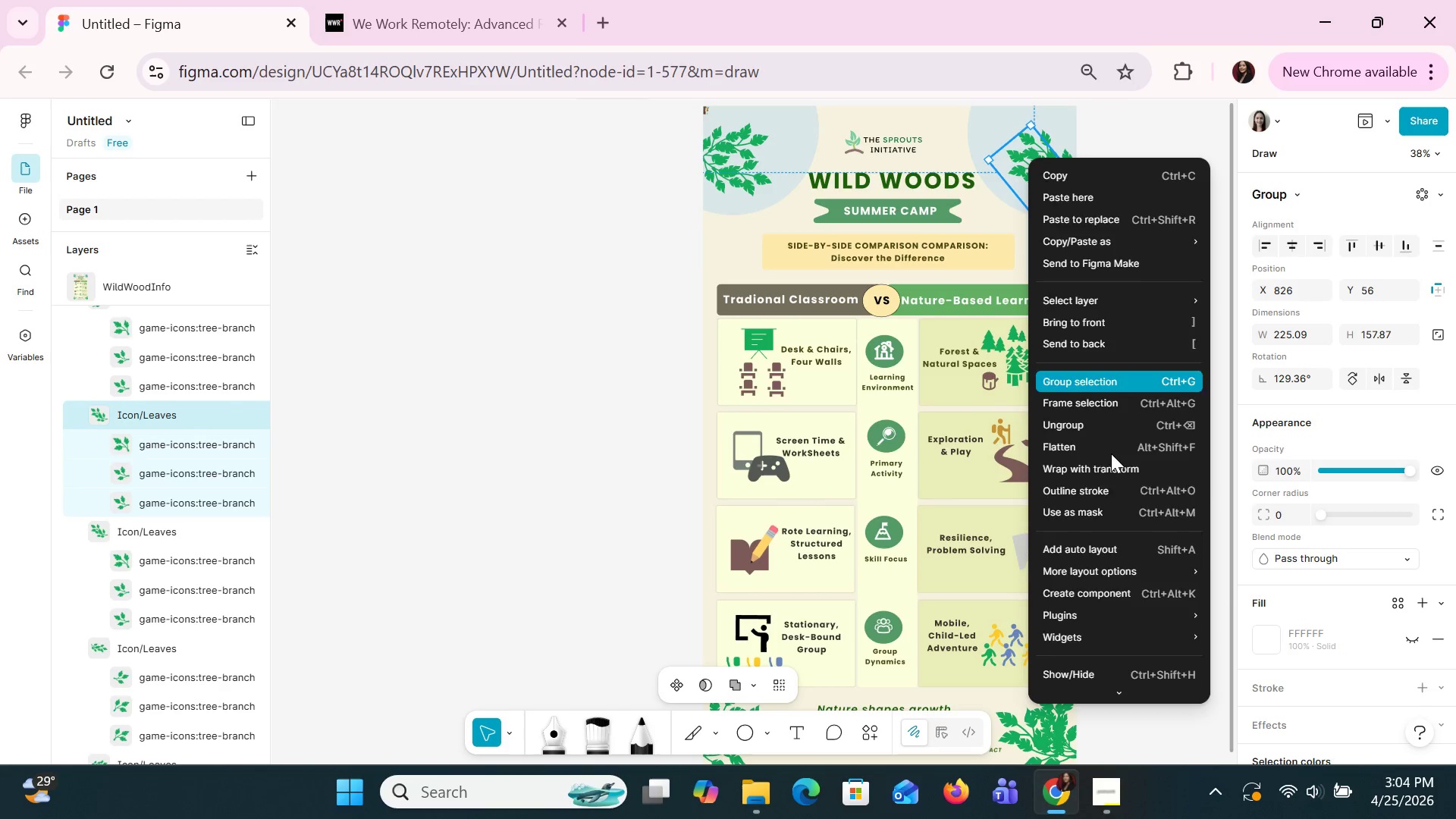 
scroll: coordinate [1151, 585], scroll_direction: down, amount: 3.0
 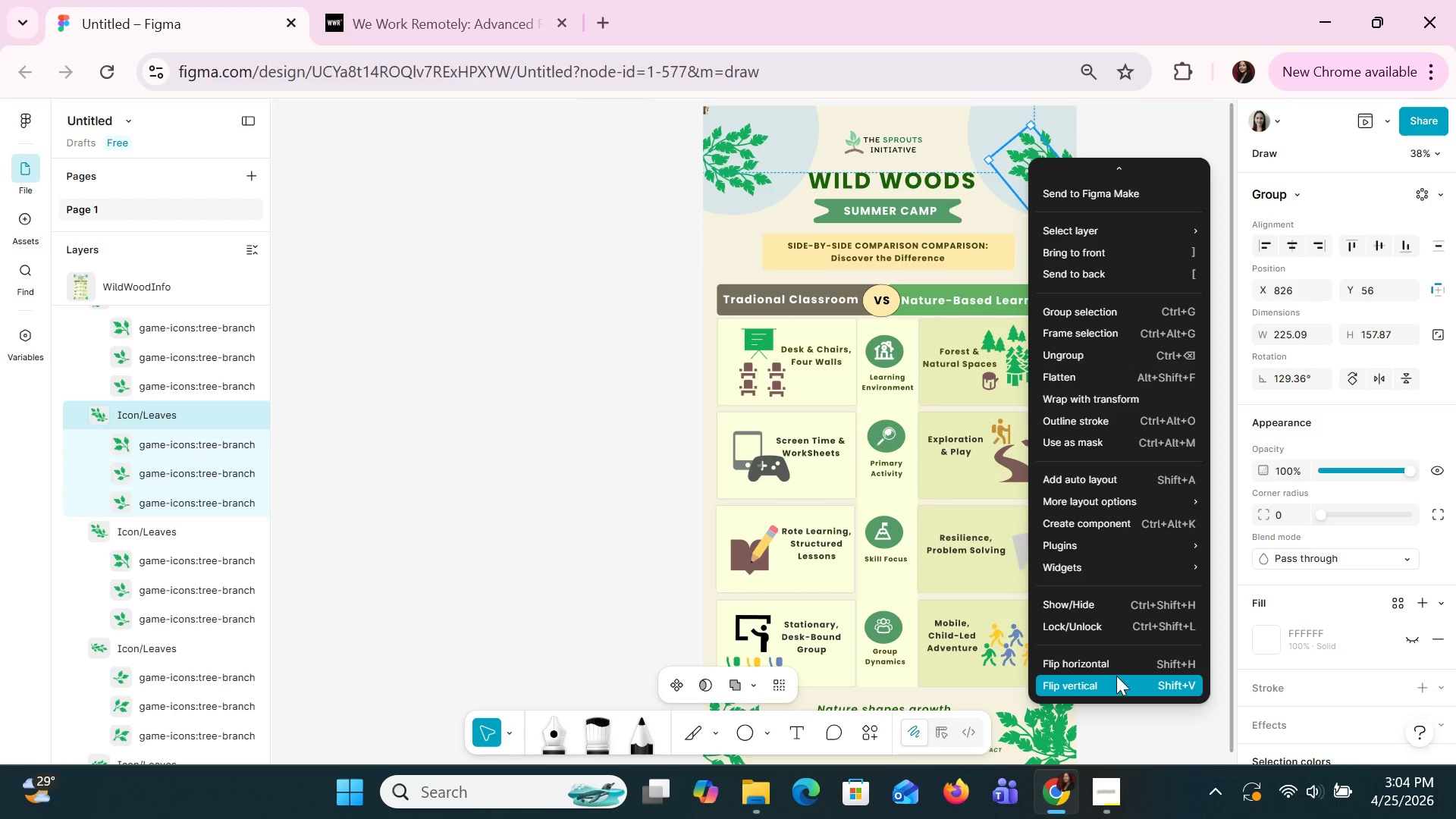 
left_click([1116, 674])
 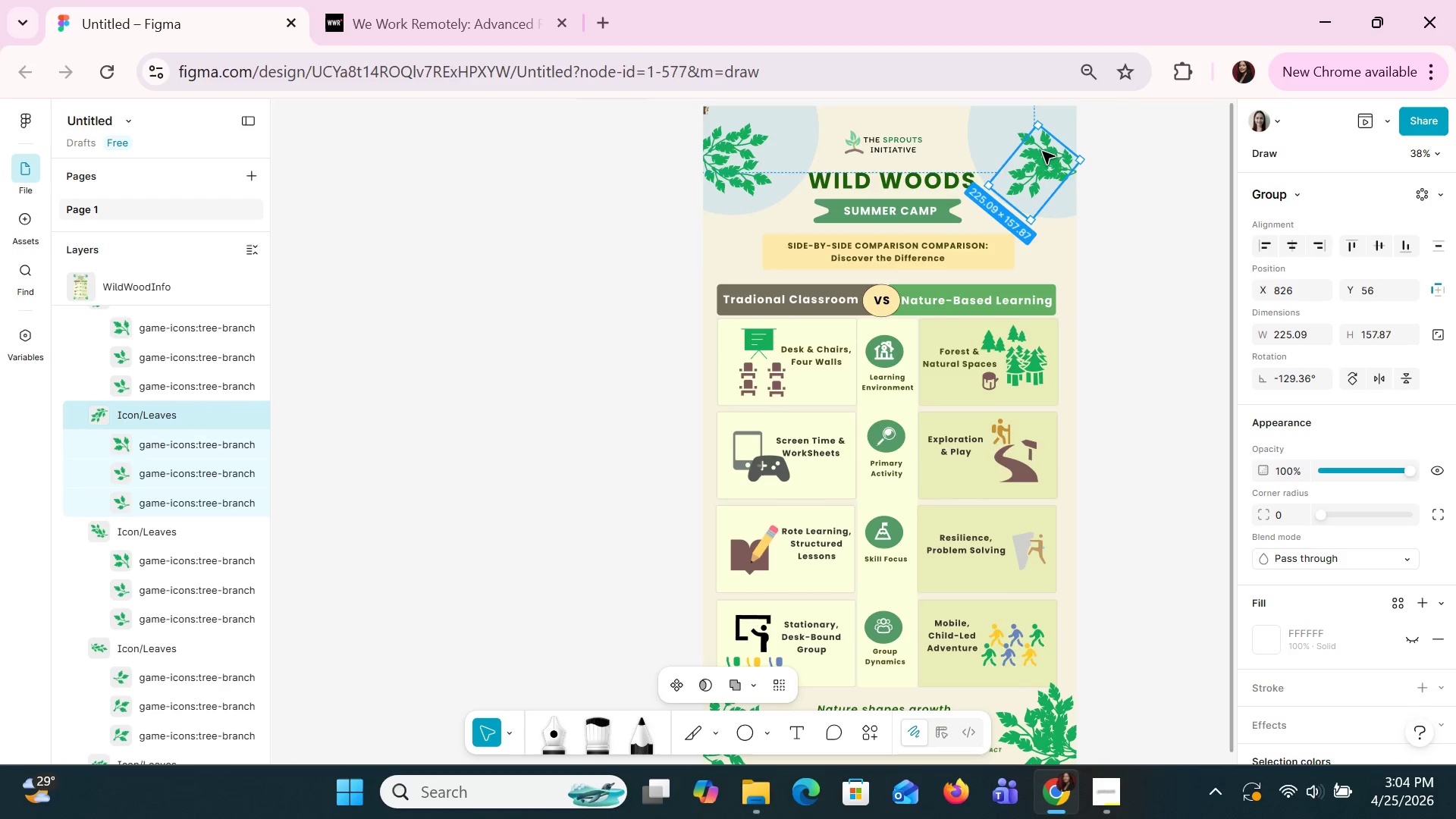 
left_click_drag(start_coordinate=[1040, 160], to_coordinate=[1047, 180])
 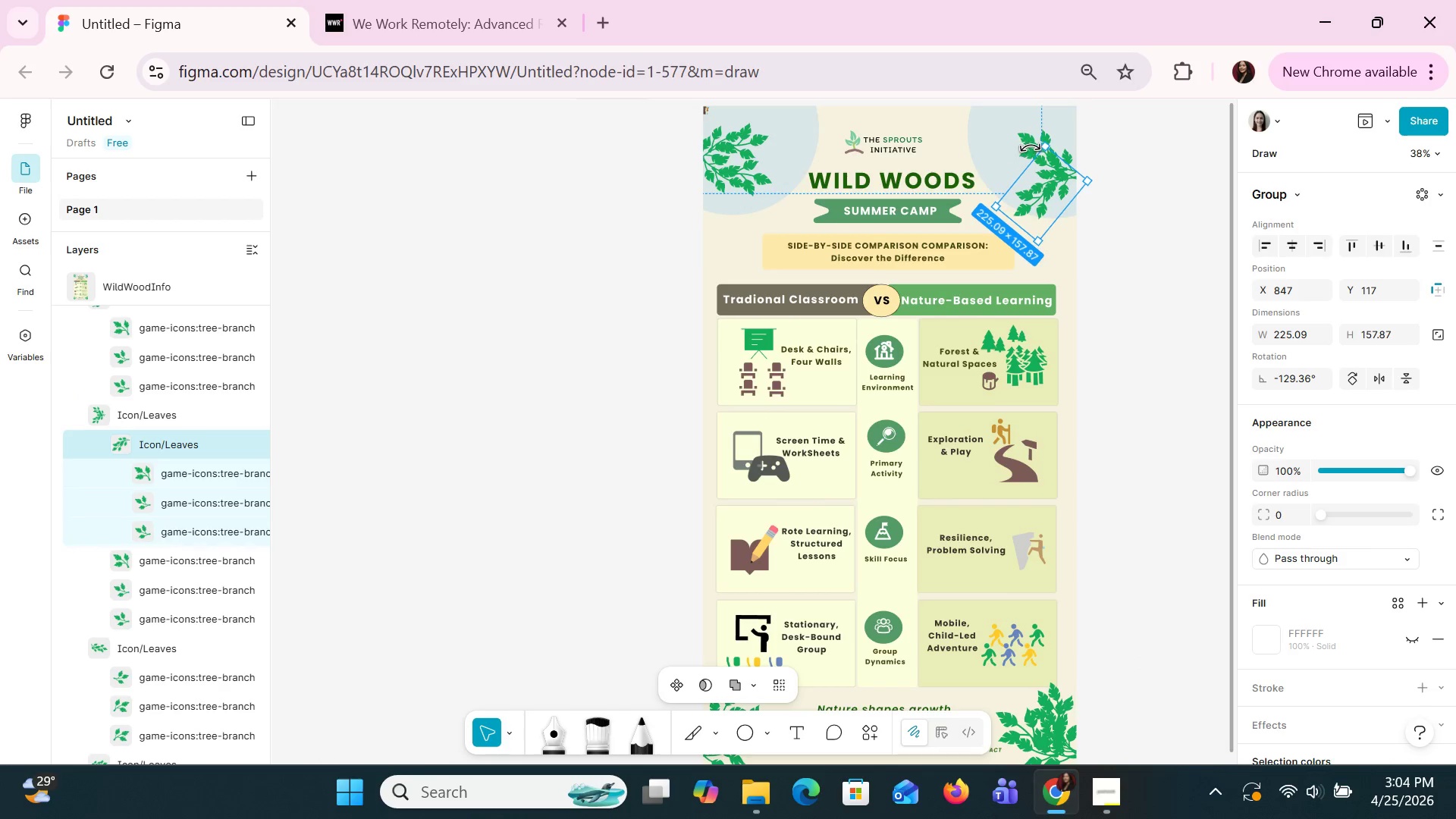 
hold_key(key=ShiftLeft, duration=1.5)
 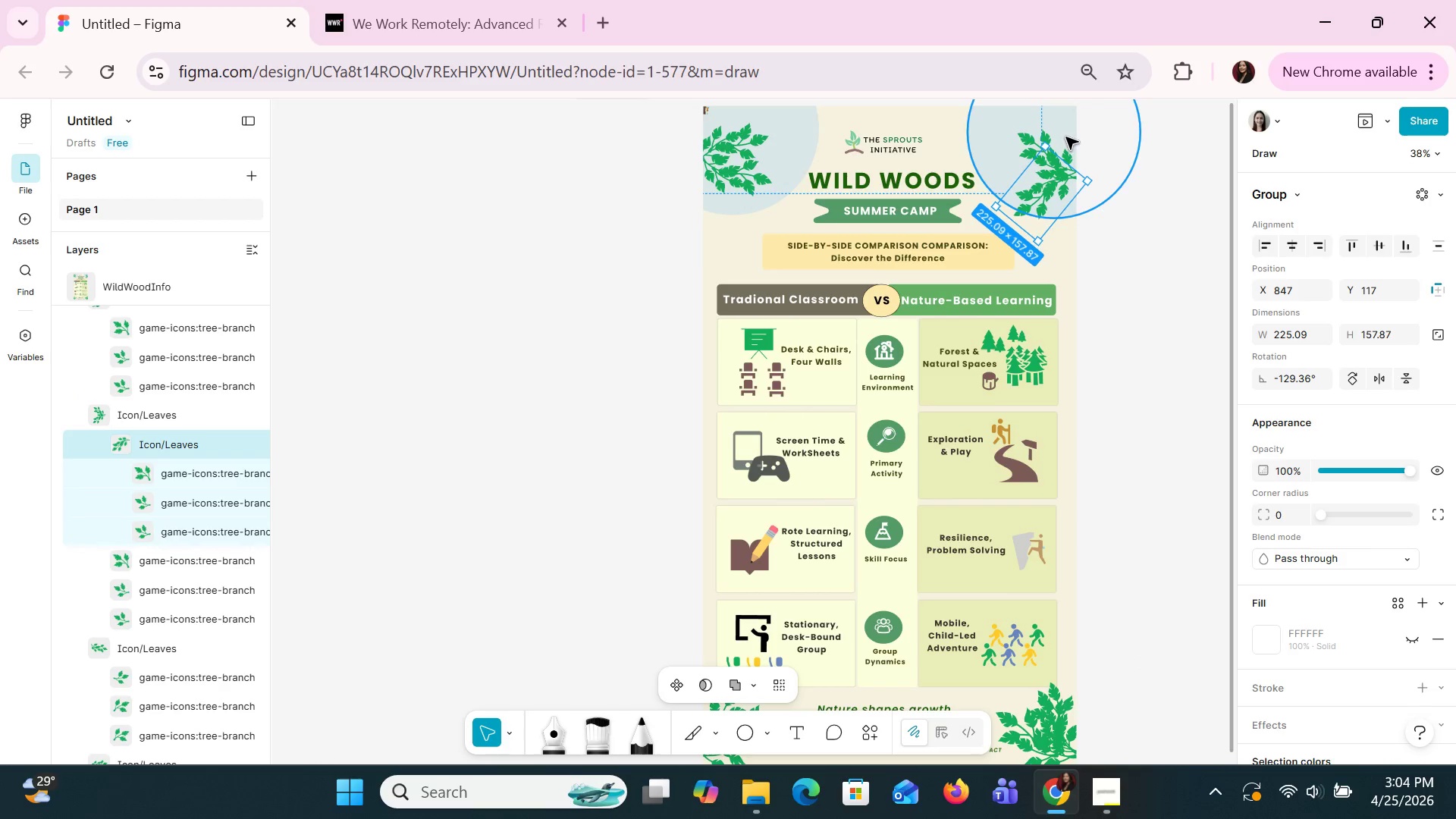 
hold_key(key=ShiftLeft, duration=0.7)
 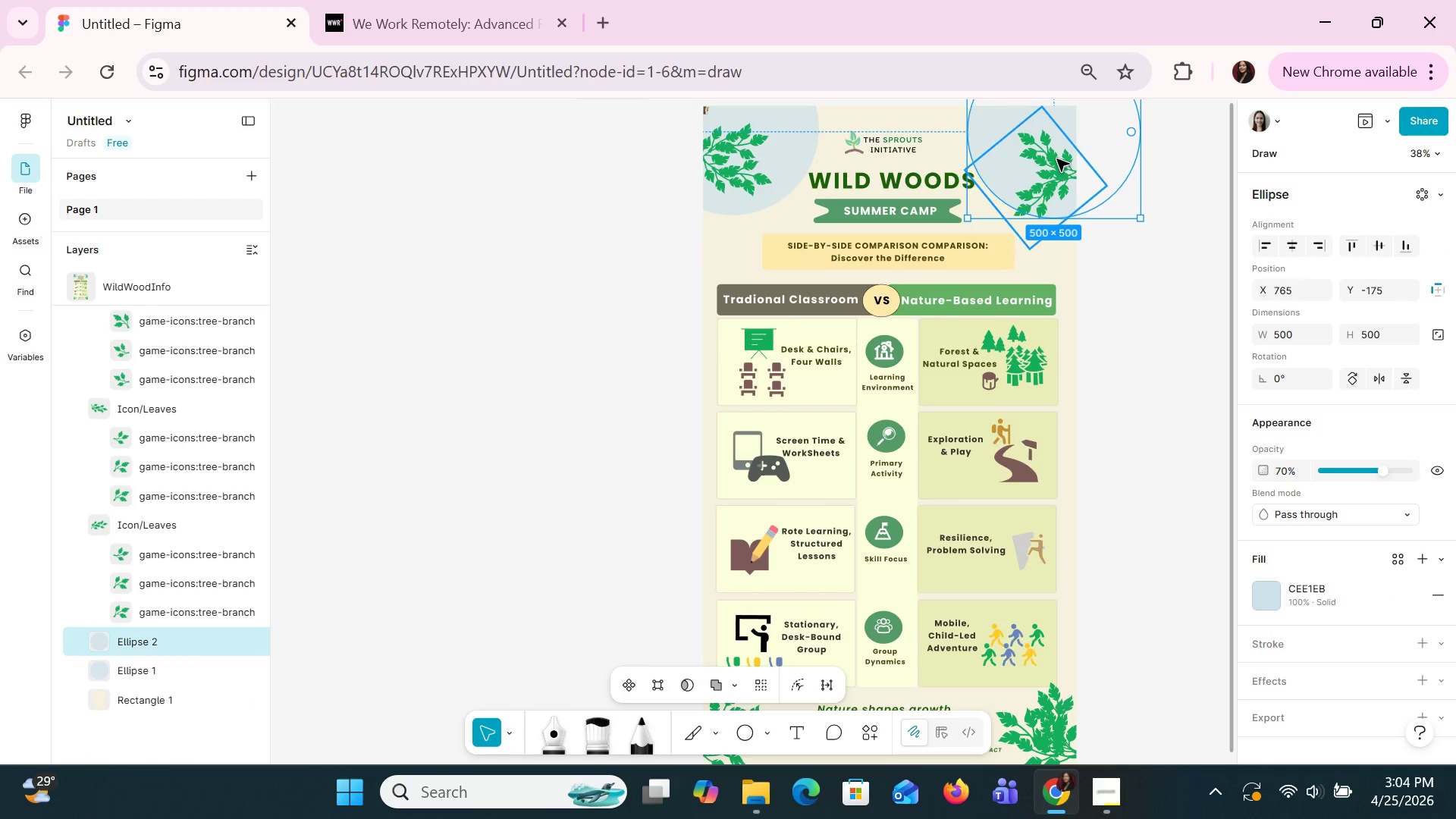 
left_click([1064, 135])
 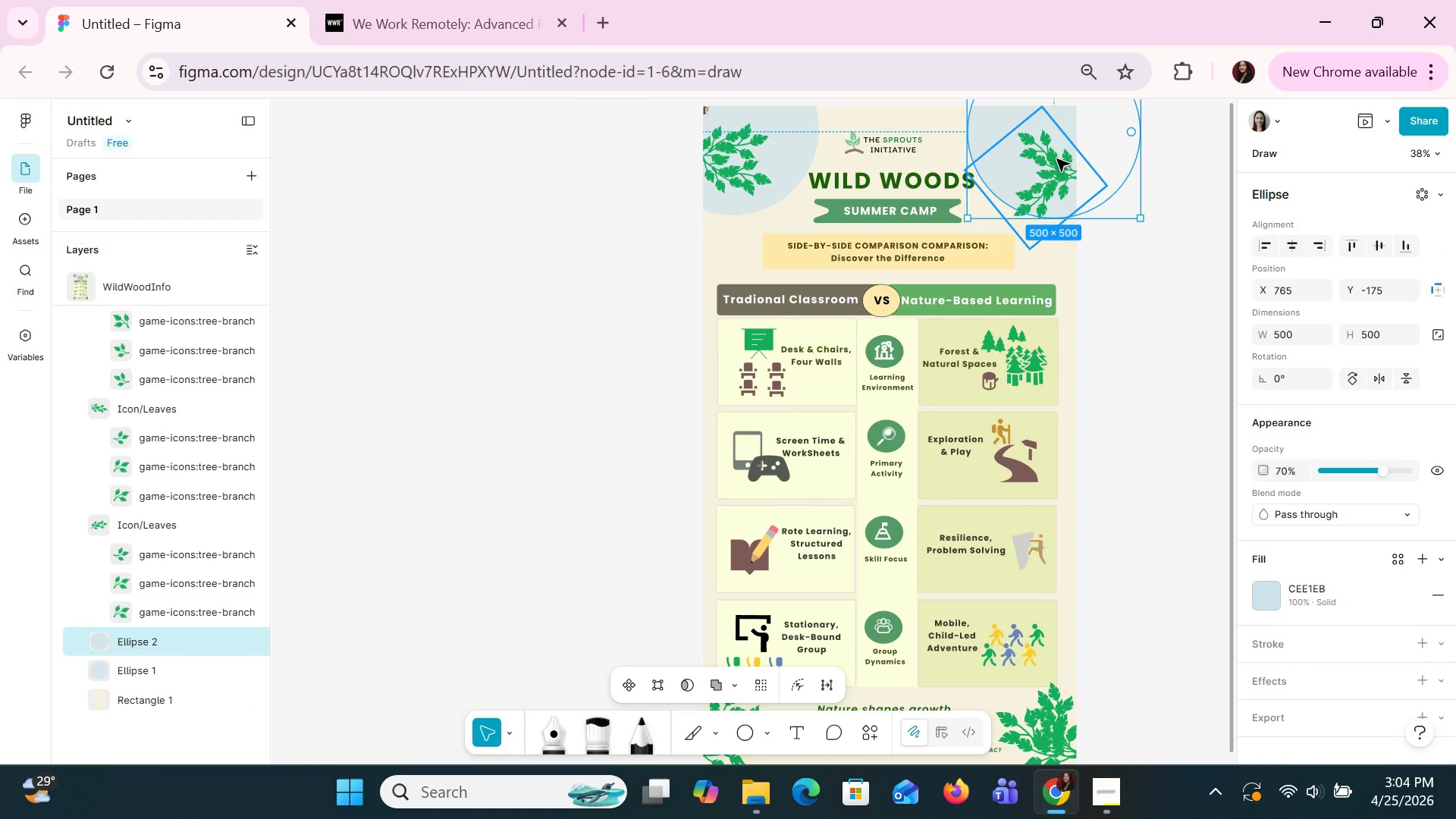 
left_click([1056, 158])
 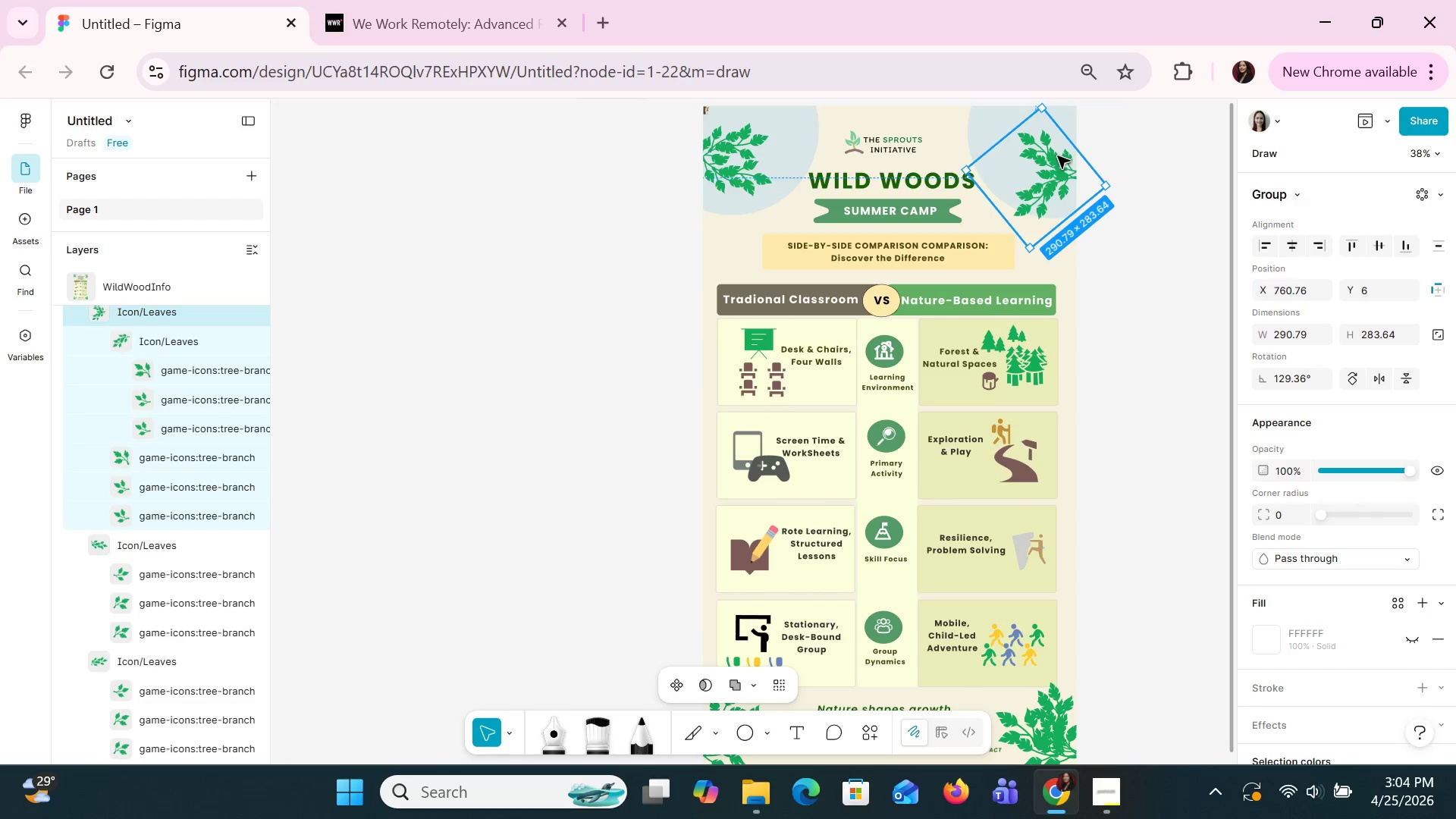 
left_click([1055, 149])
 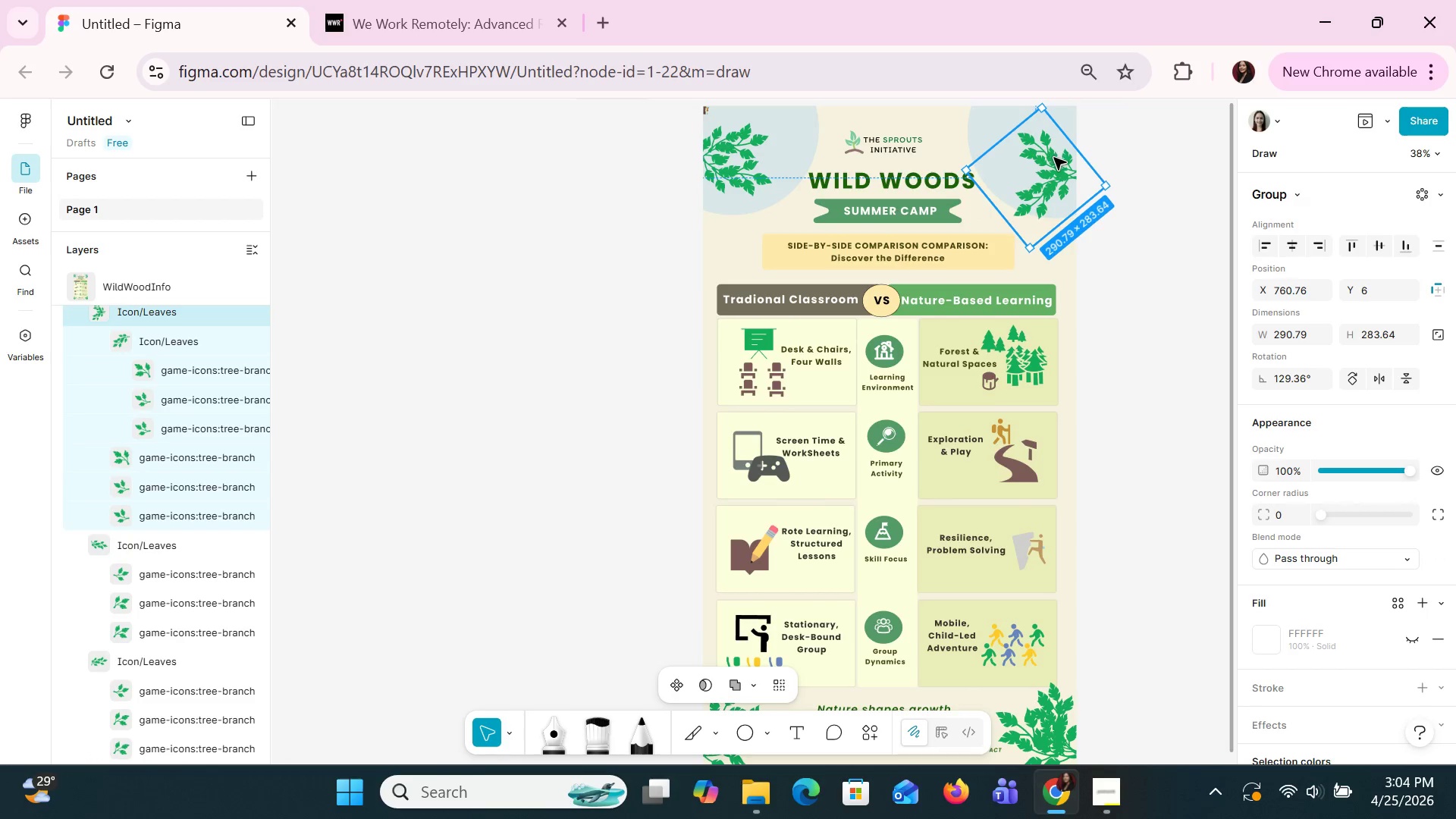 
left_click_drag(start_coordinate=[1053, 157], to_coordinate=[1050, 143])
 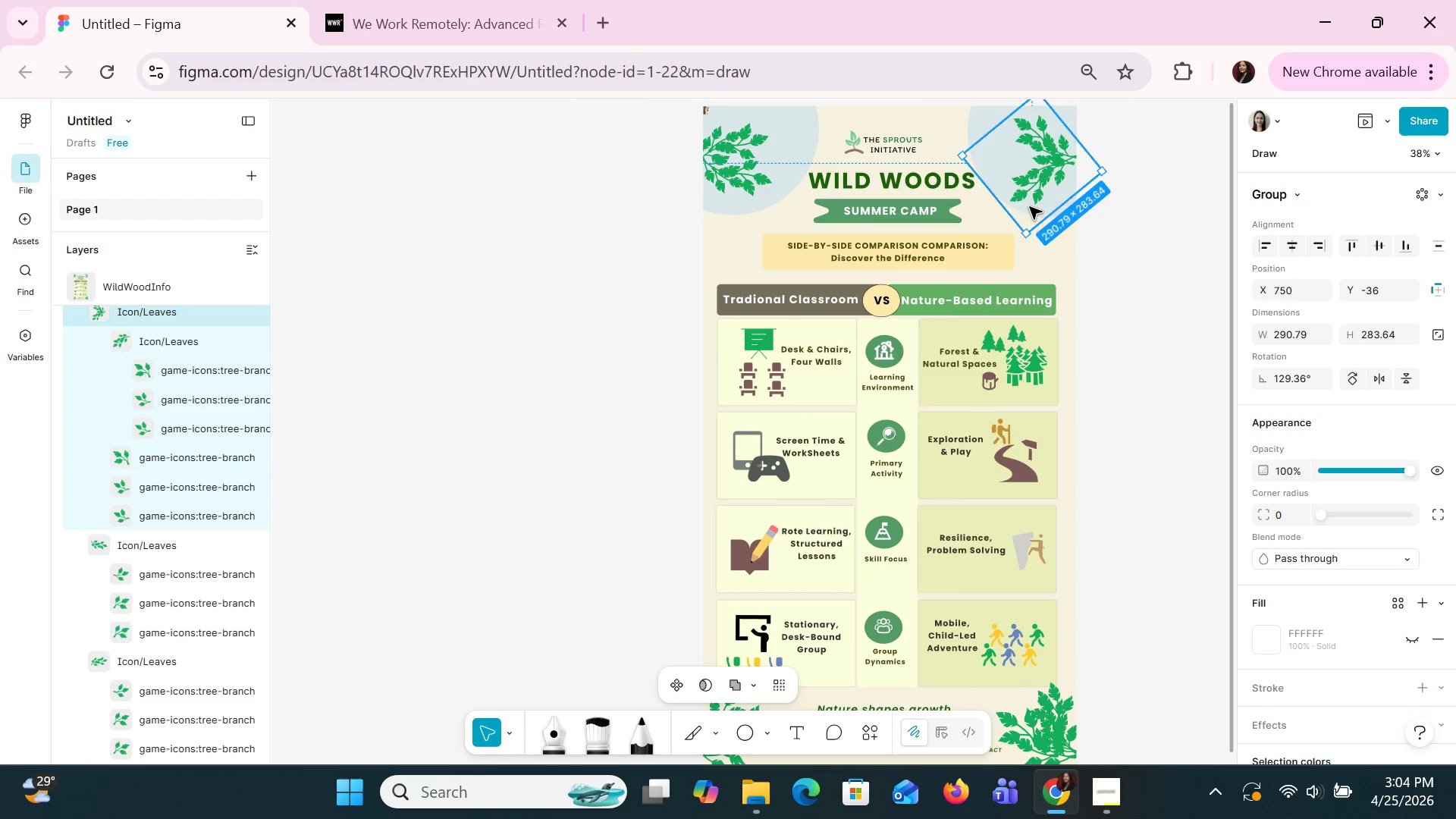 
left_click([1031, 177])
 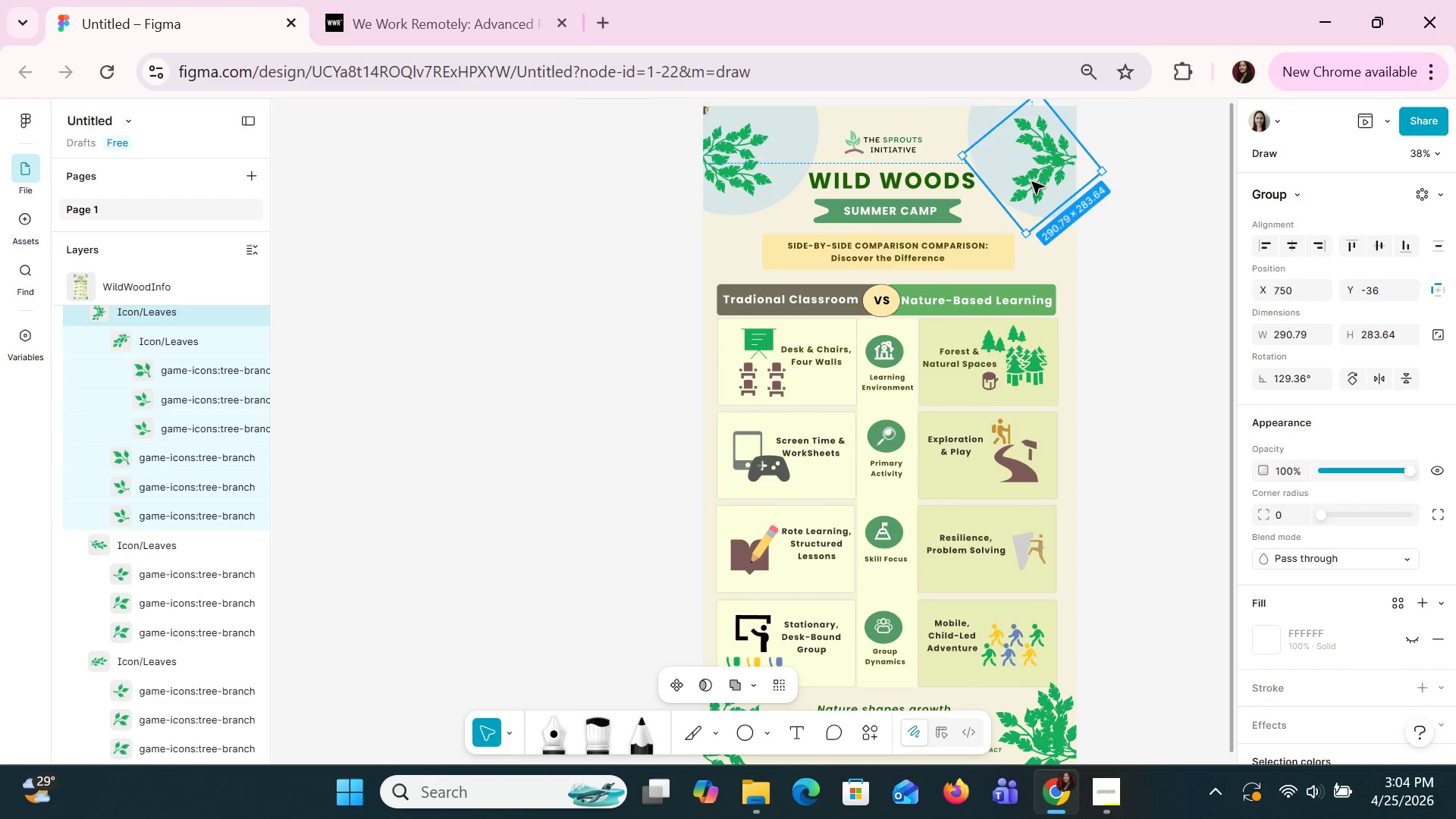 
left_click([1031, 181])
 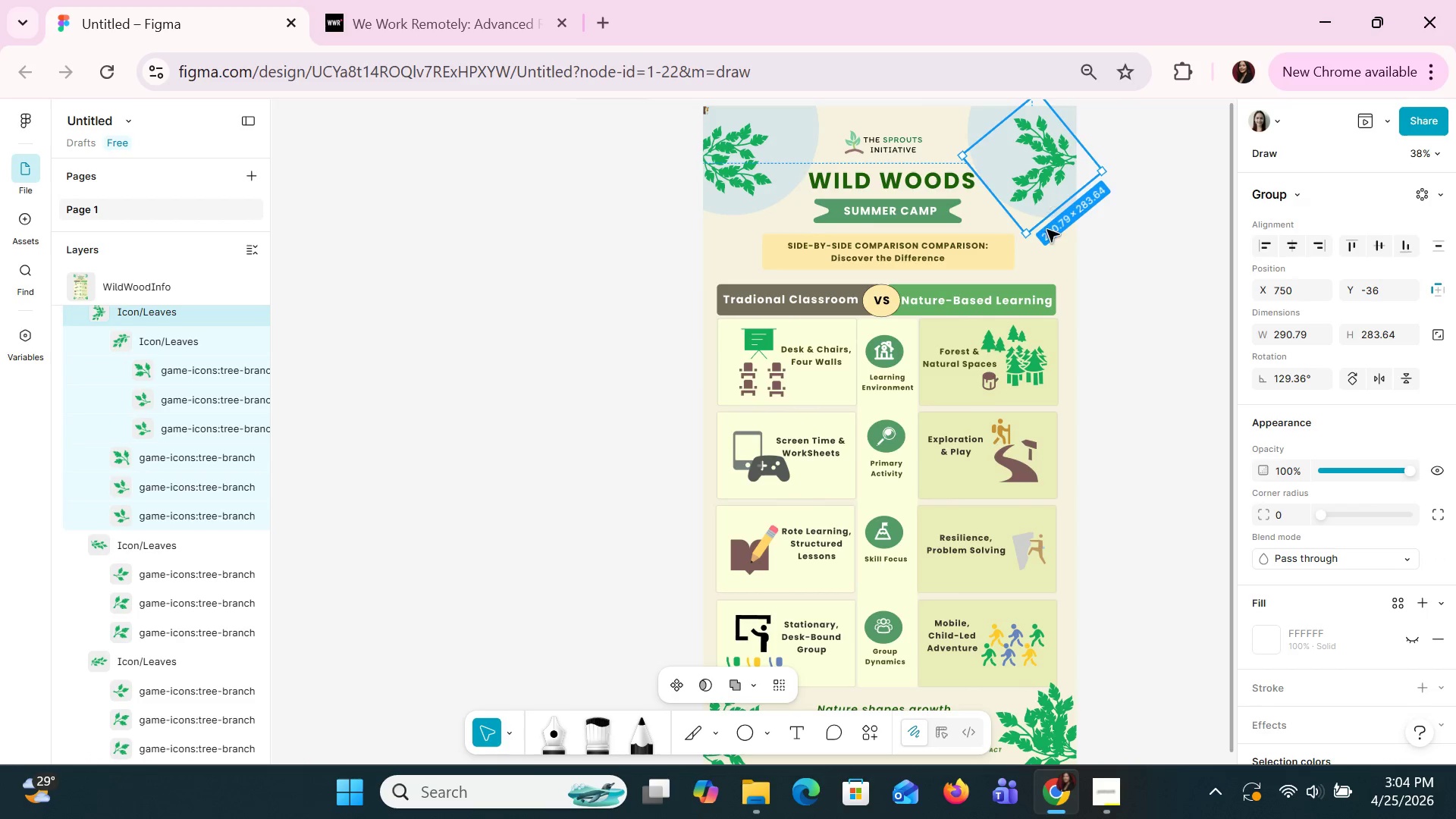 
hold_key(key=ControlLeft, duration=0.62)
scroll: coordinate [1033, 208], scroll_direction: up, amount: 5.0
 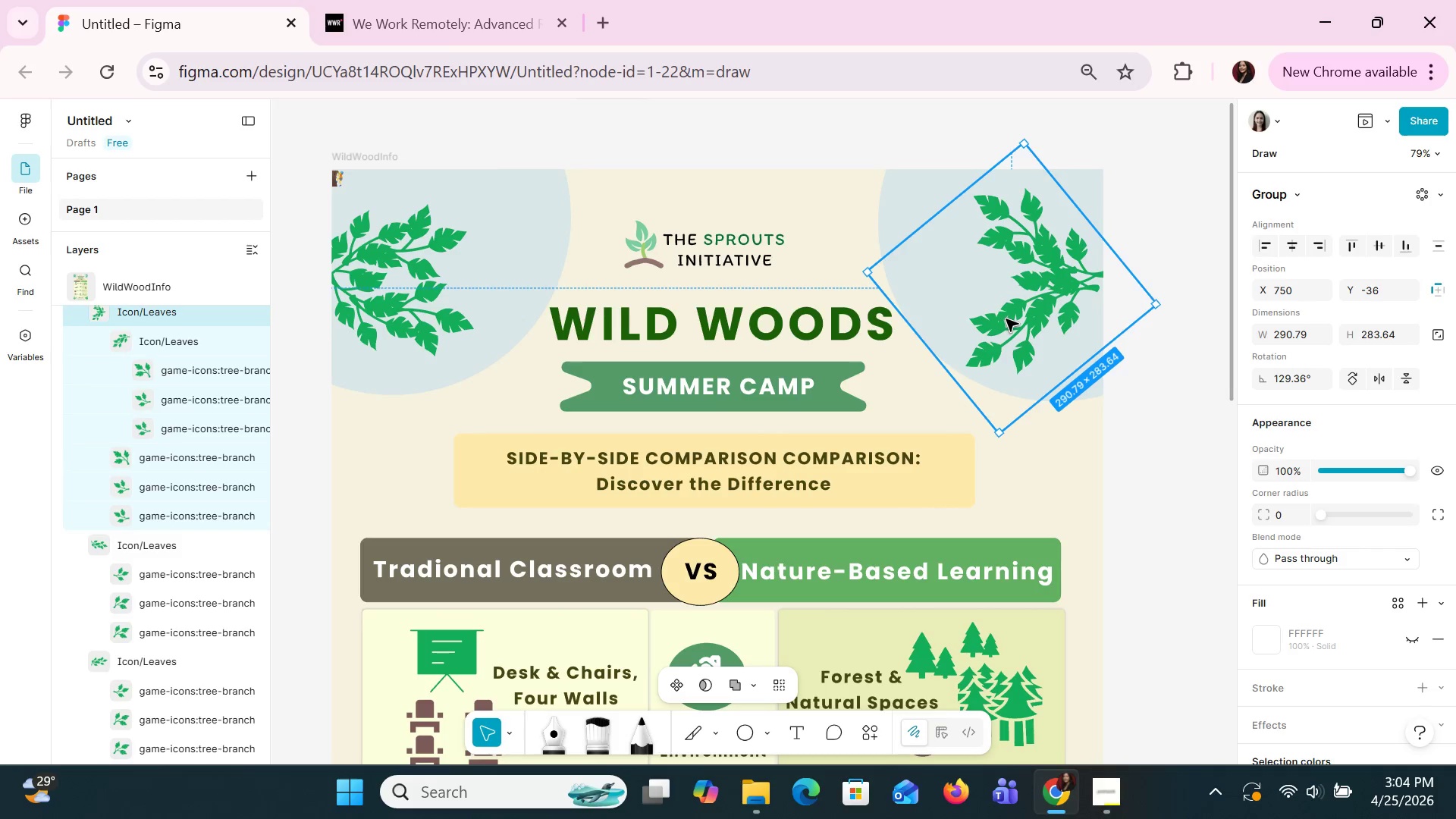 
double_click([1006, 318])
 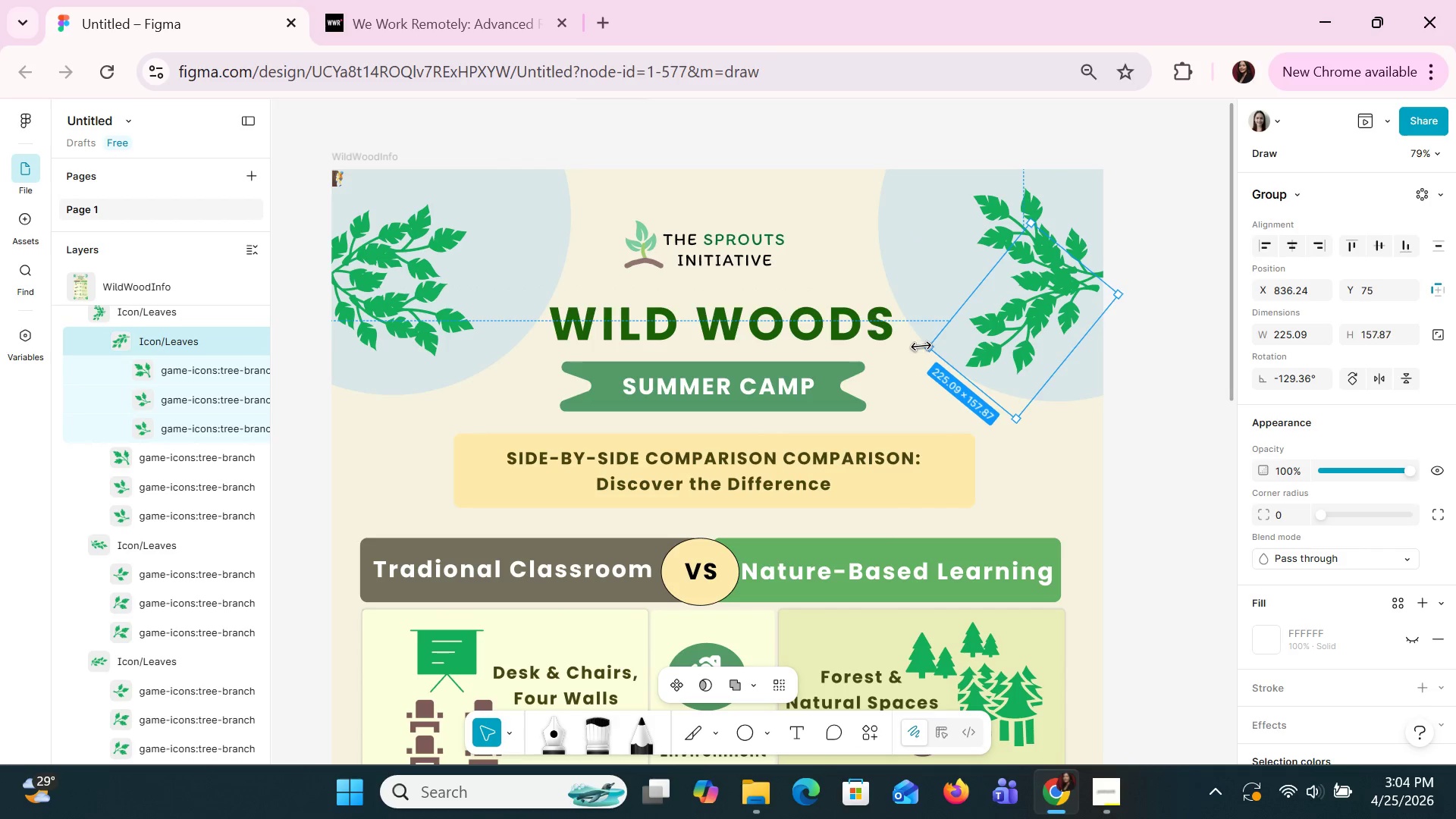 
left_click_drag(start_coordinate=[918, 344], to_coordinate=[921, 317])
 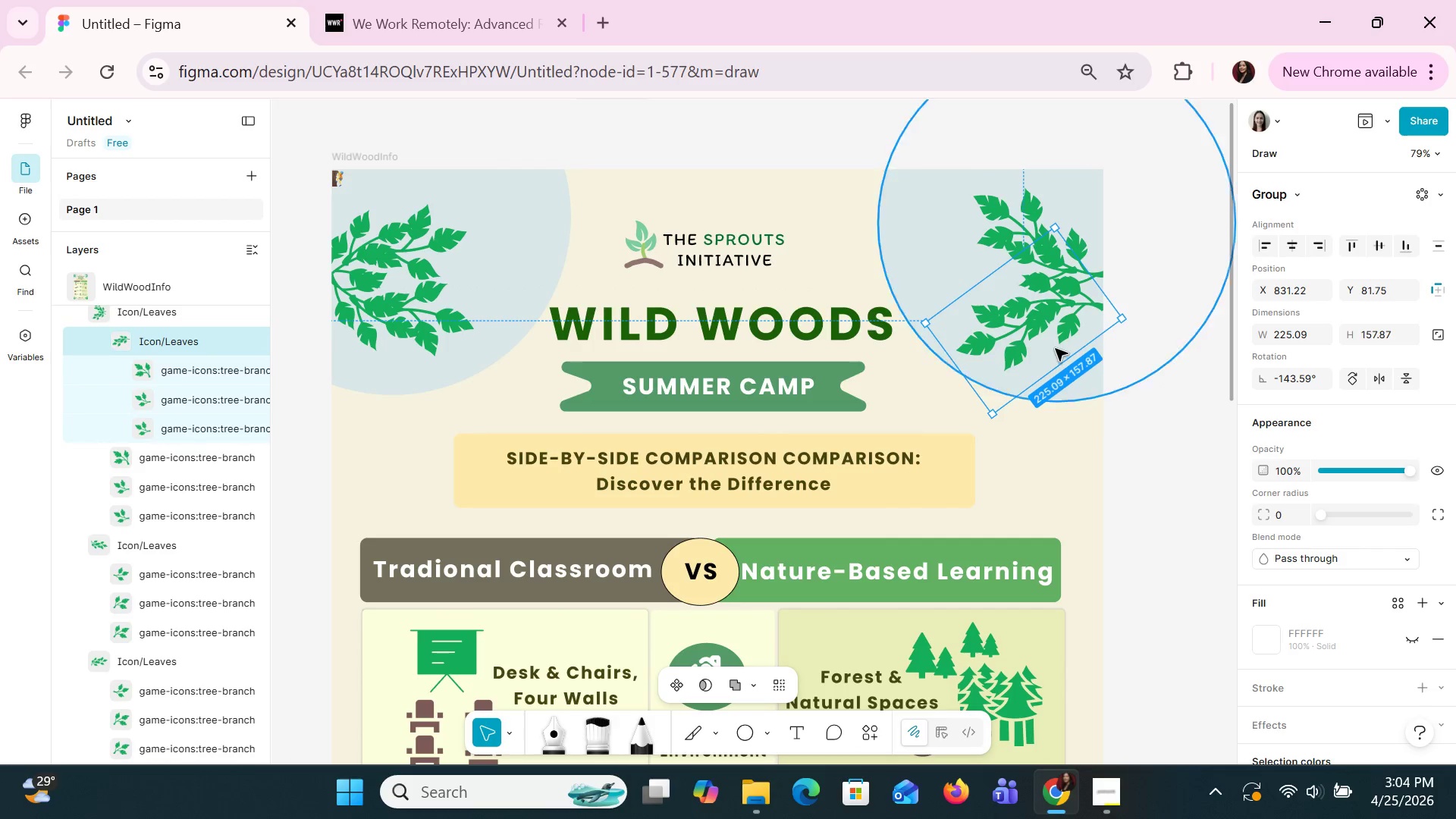 
left_click_drag(start_coordinate=[1053, 347], to_coordinate=[1064, 331])
 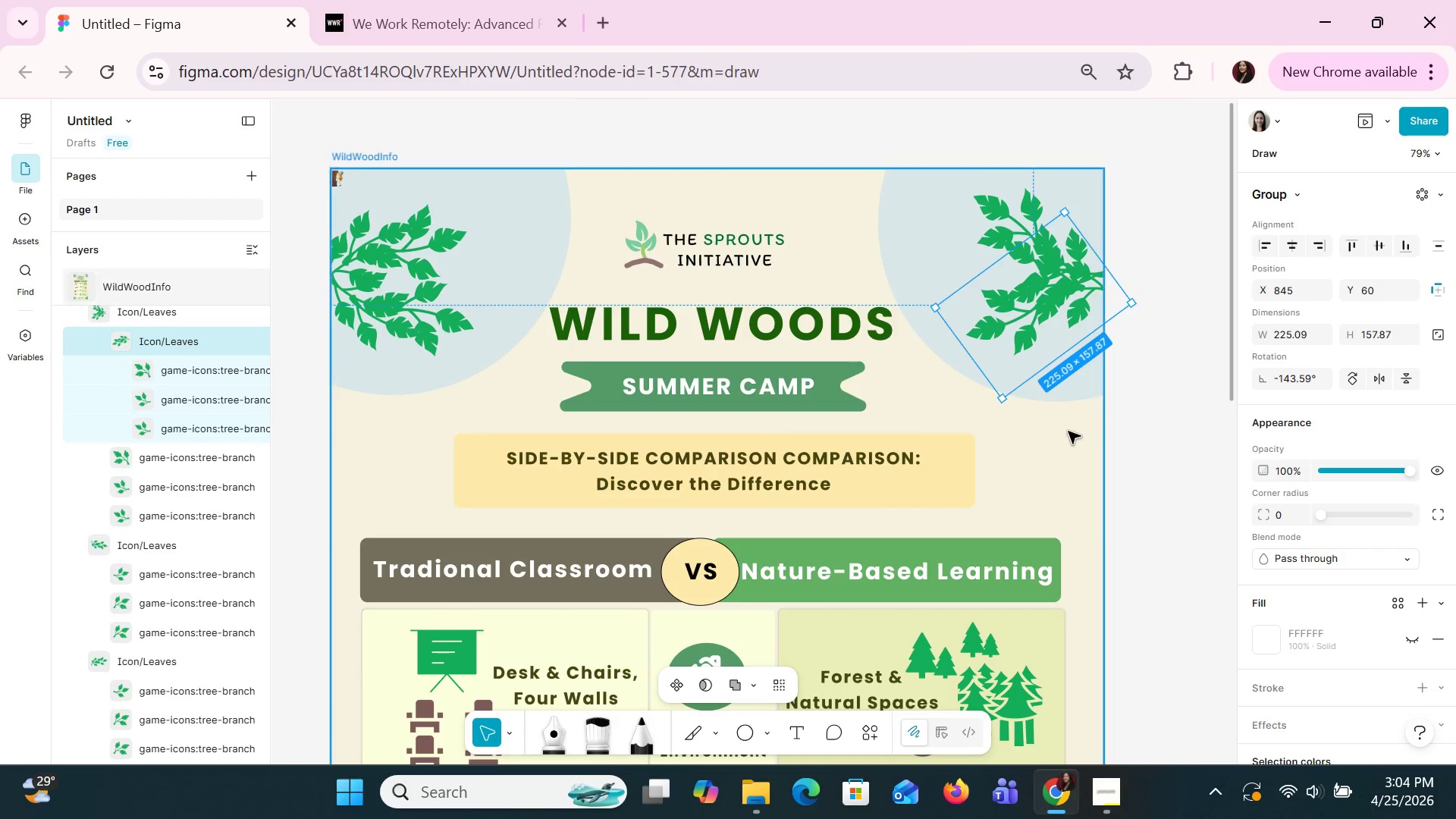 
left_click([1057, 474])
 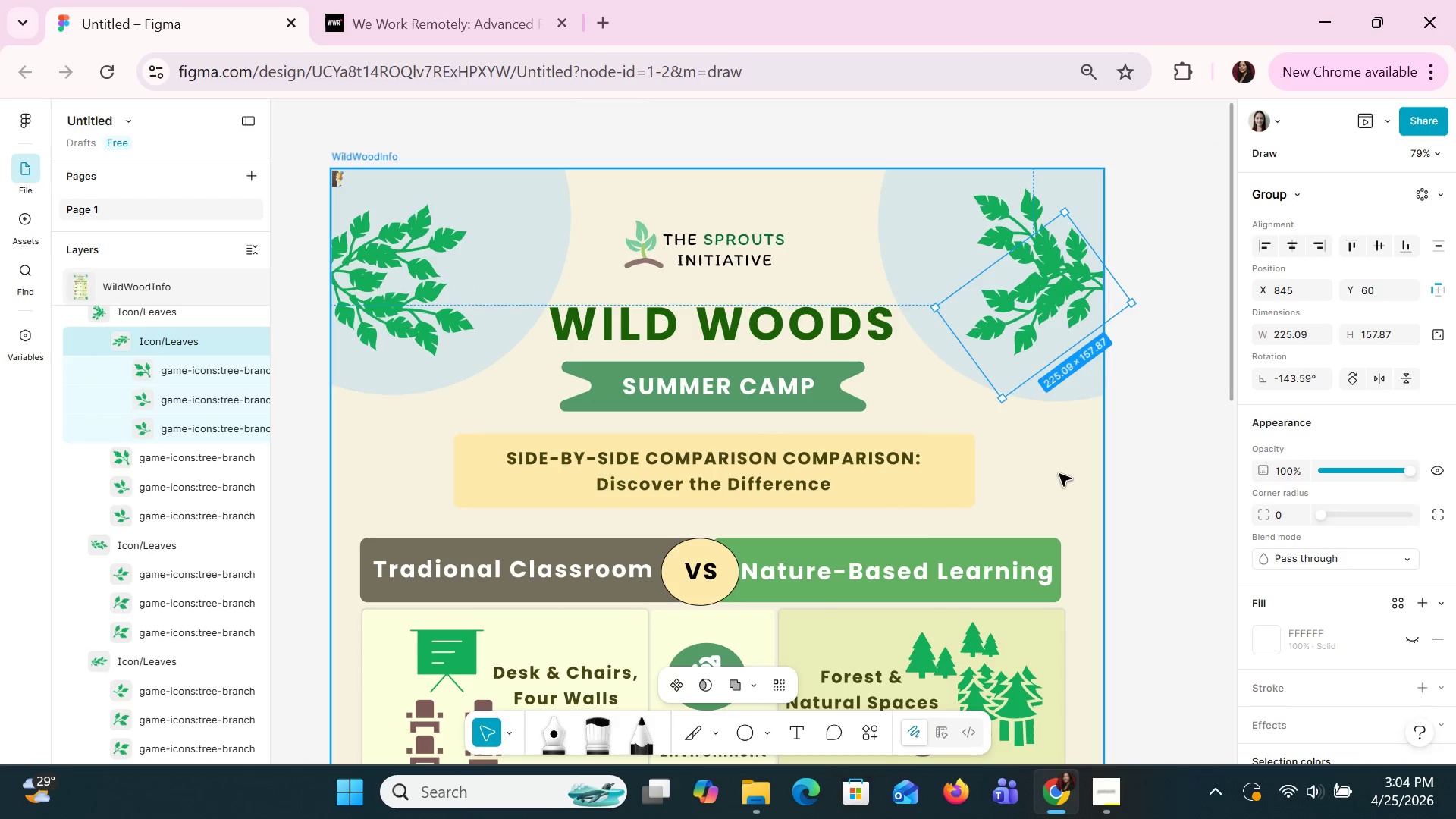 
hold_key(key=ControlLeft, duration=0.94)